 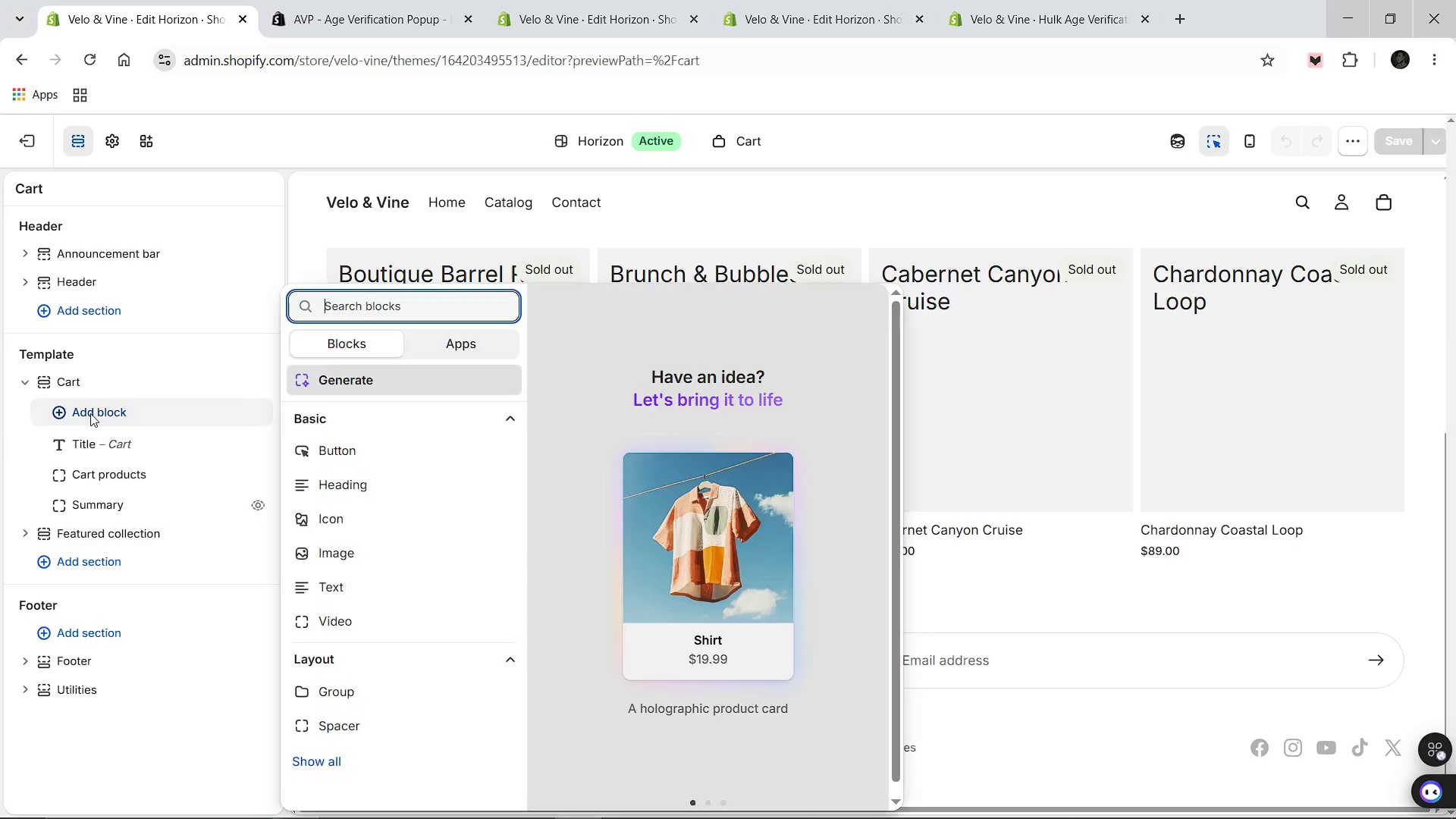 
left_click([370, 311])
 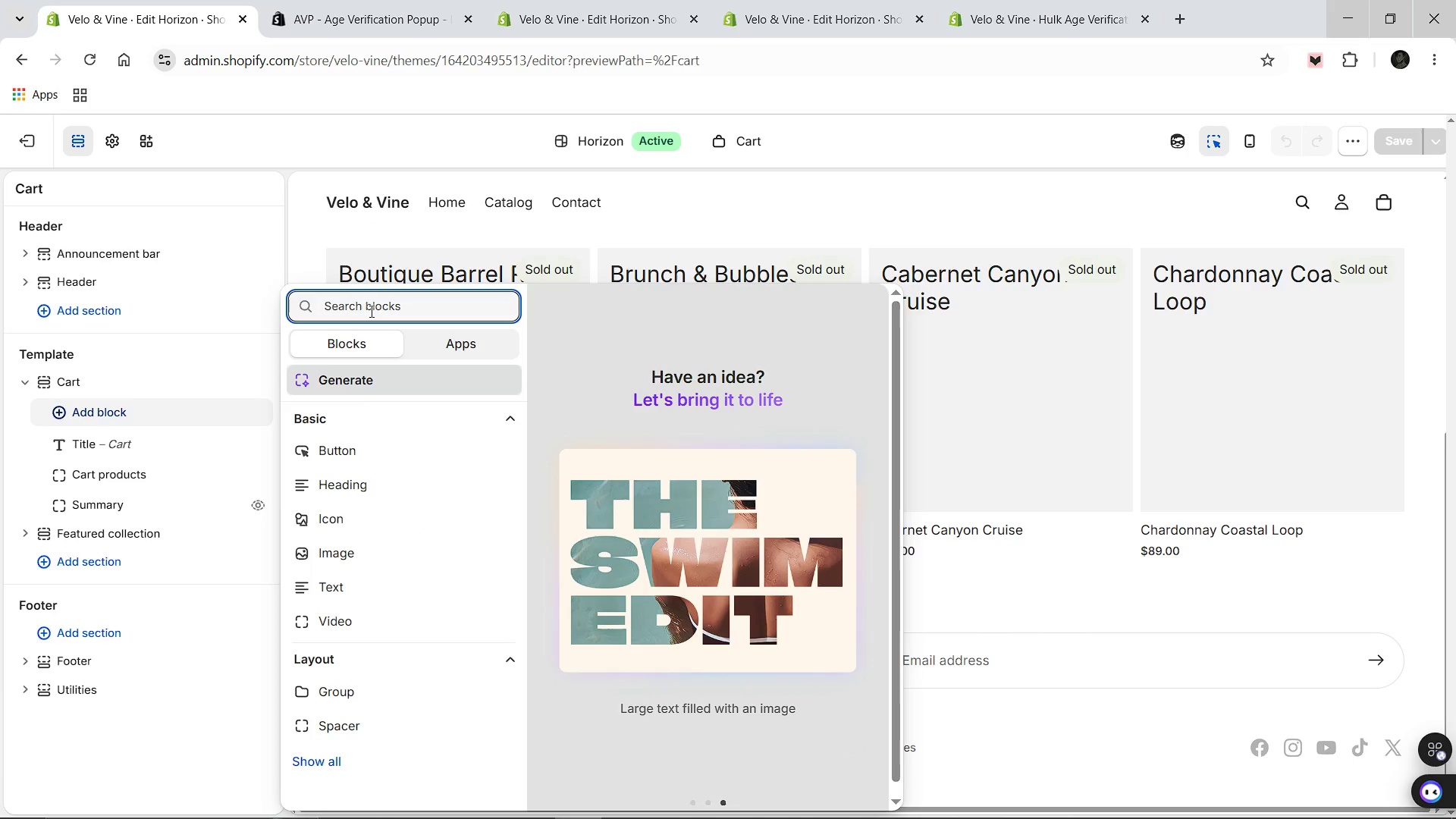 
type(ter)
key(Backspace)
key(Backspace)
key(Backspace)
key(Backspace)
key(Backspace)
 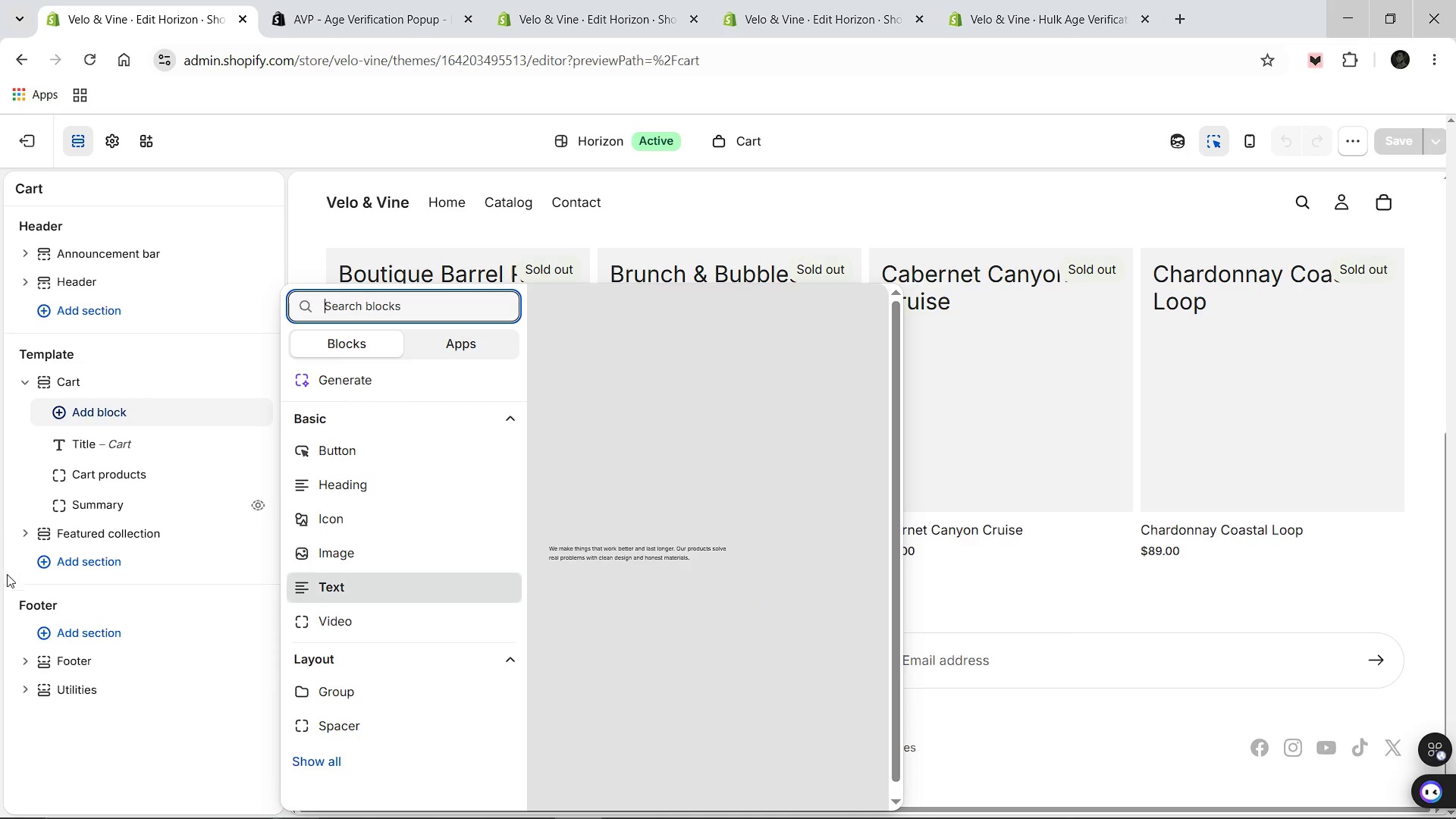 
left_click([20, 591])
 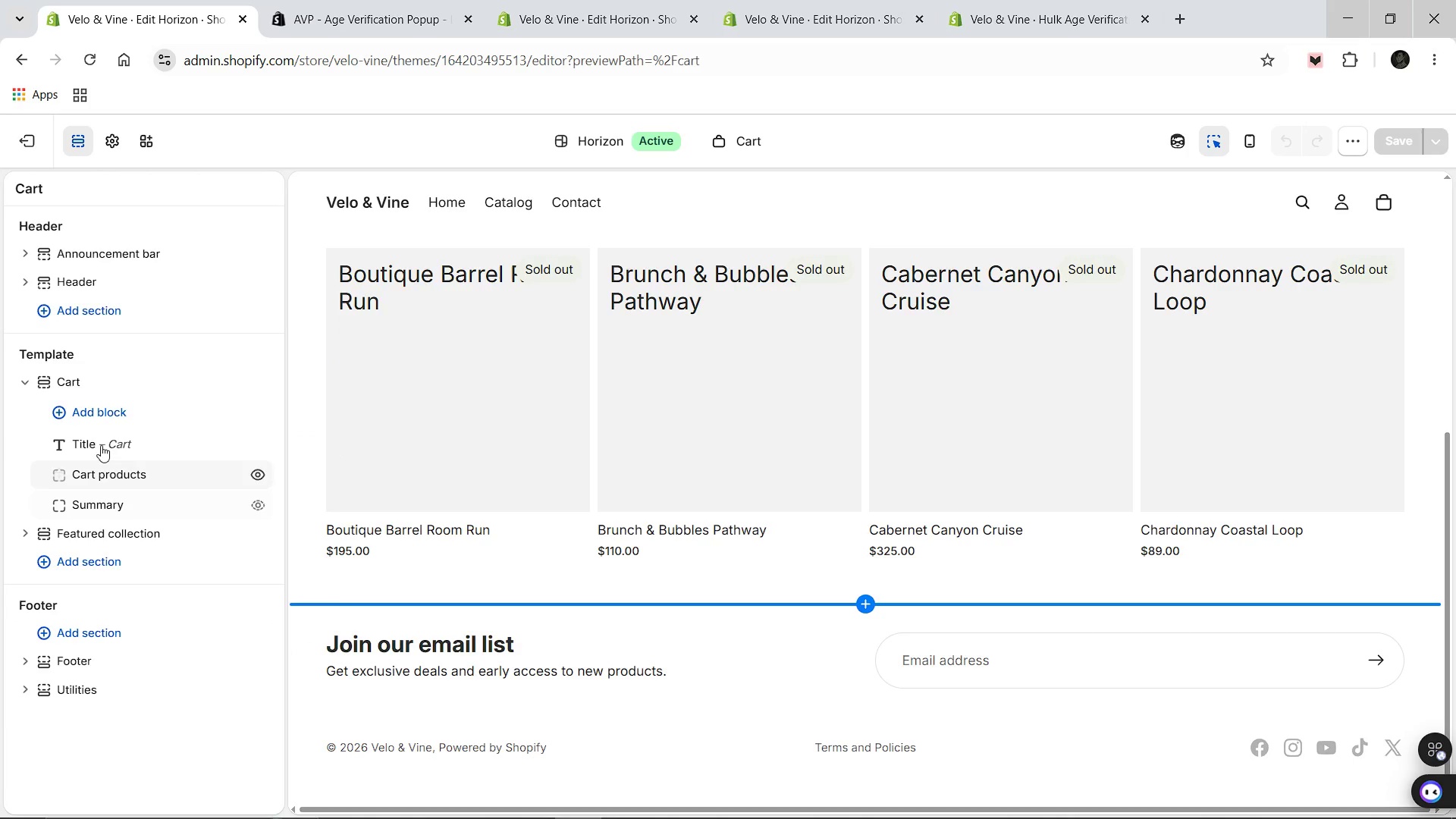 
scroll: coordinate [108, 384], scroll_direction: up, amount: 1.0
 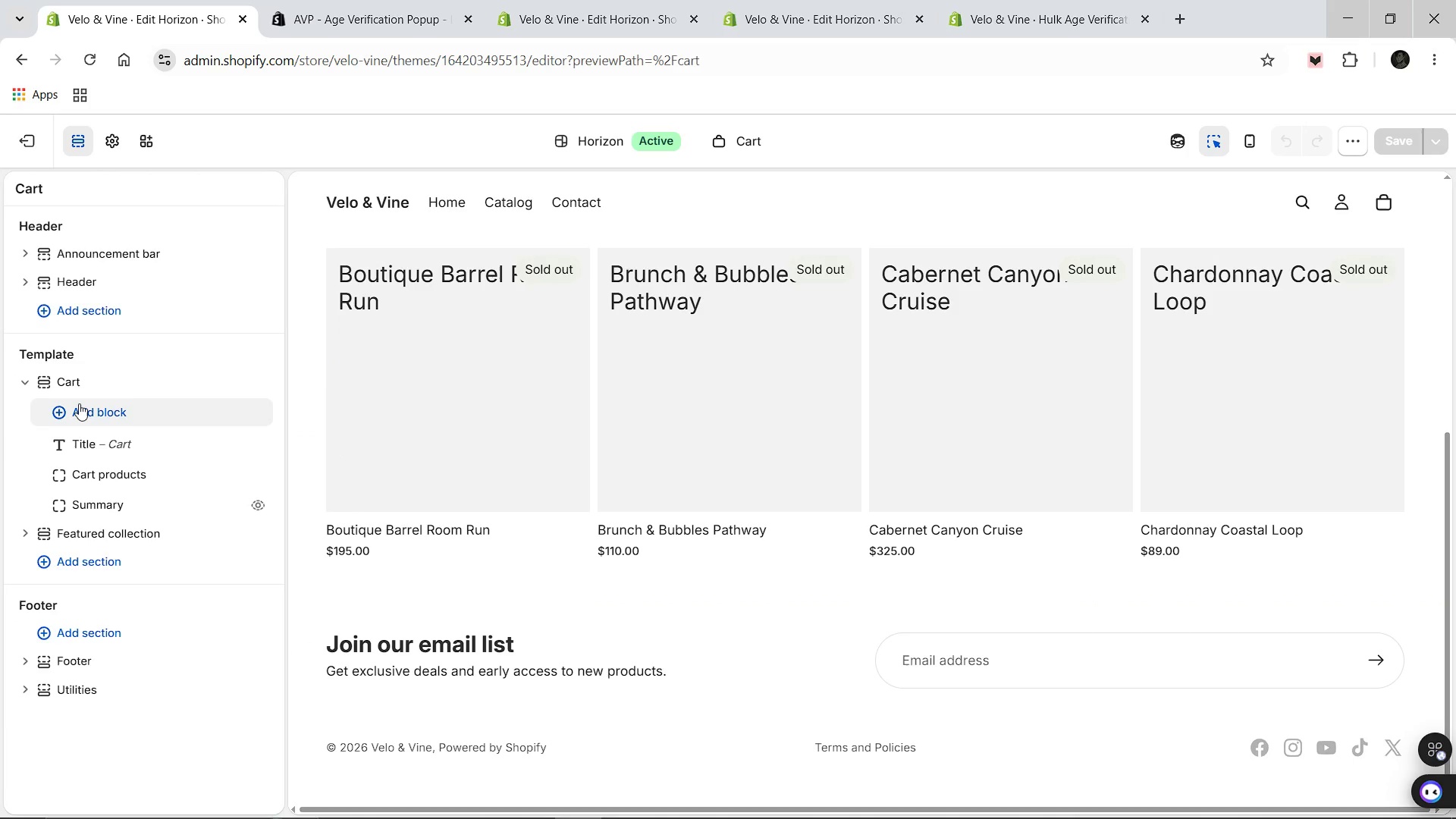 
left_click([79, 403])
 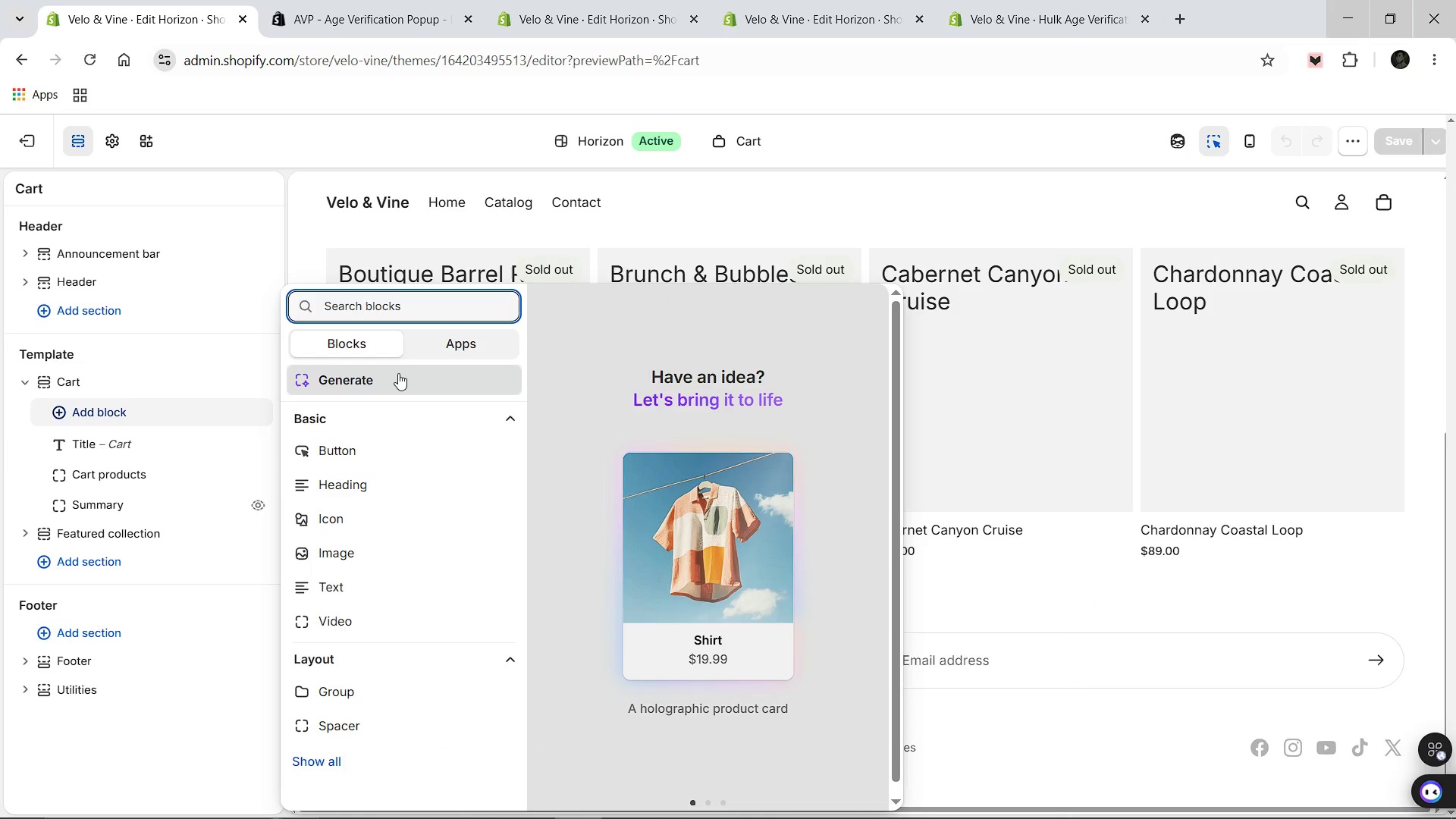 
scroll: coordinate [348, 671], scroll_direction: down, amount: 14.0
 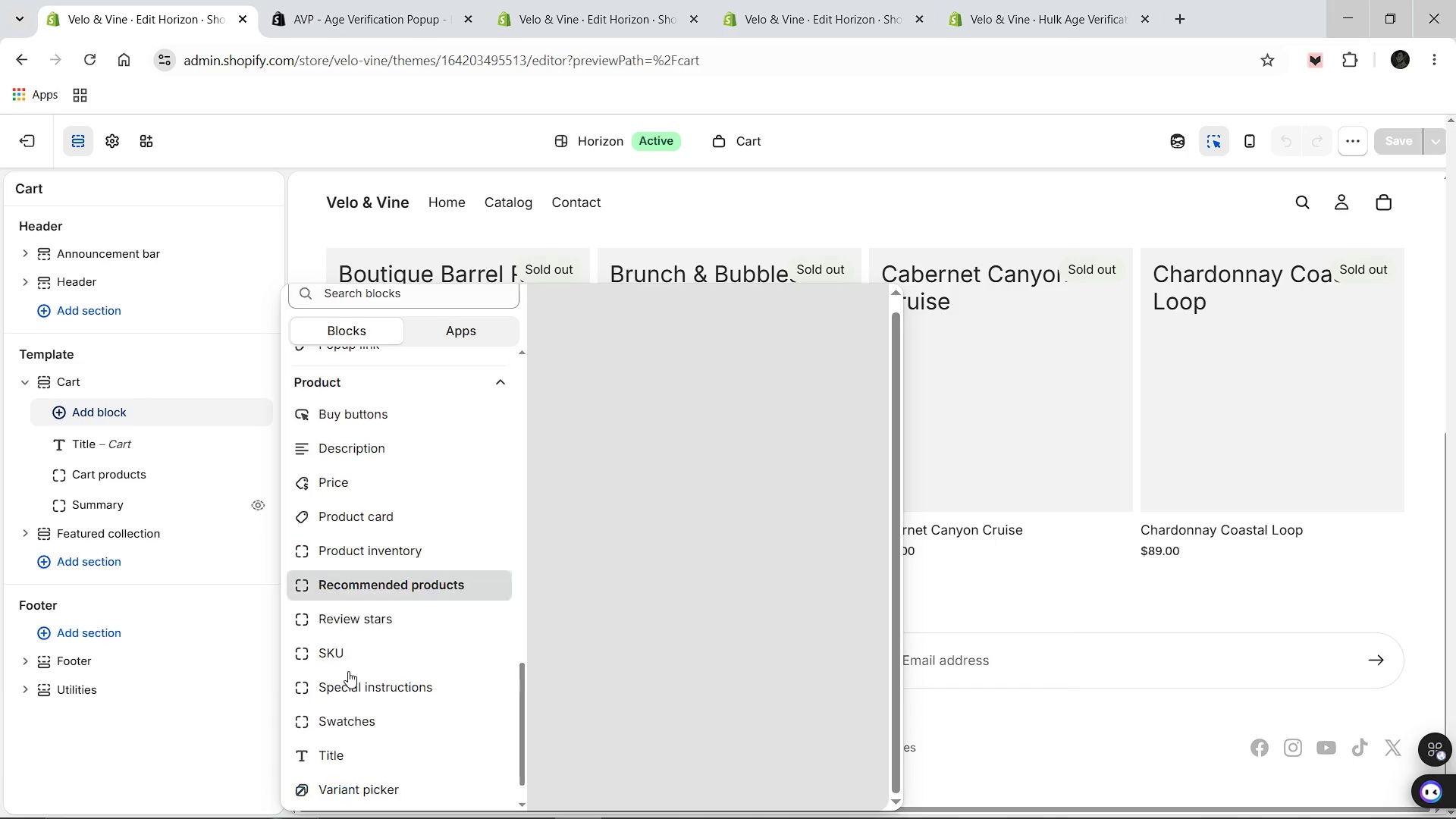 
scroll: coordinate [342, 522], scroll_direction: up, amount: 17.0
 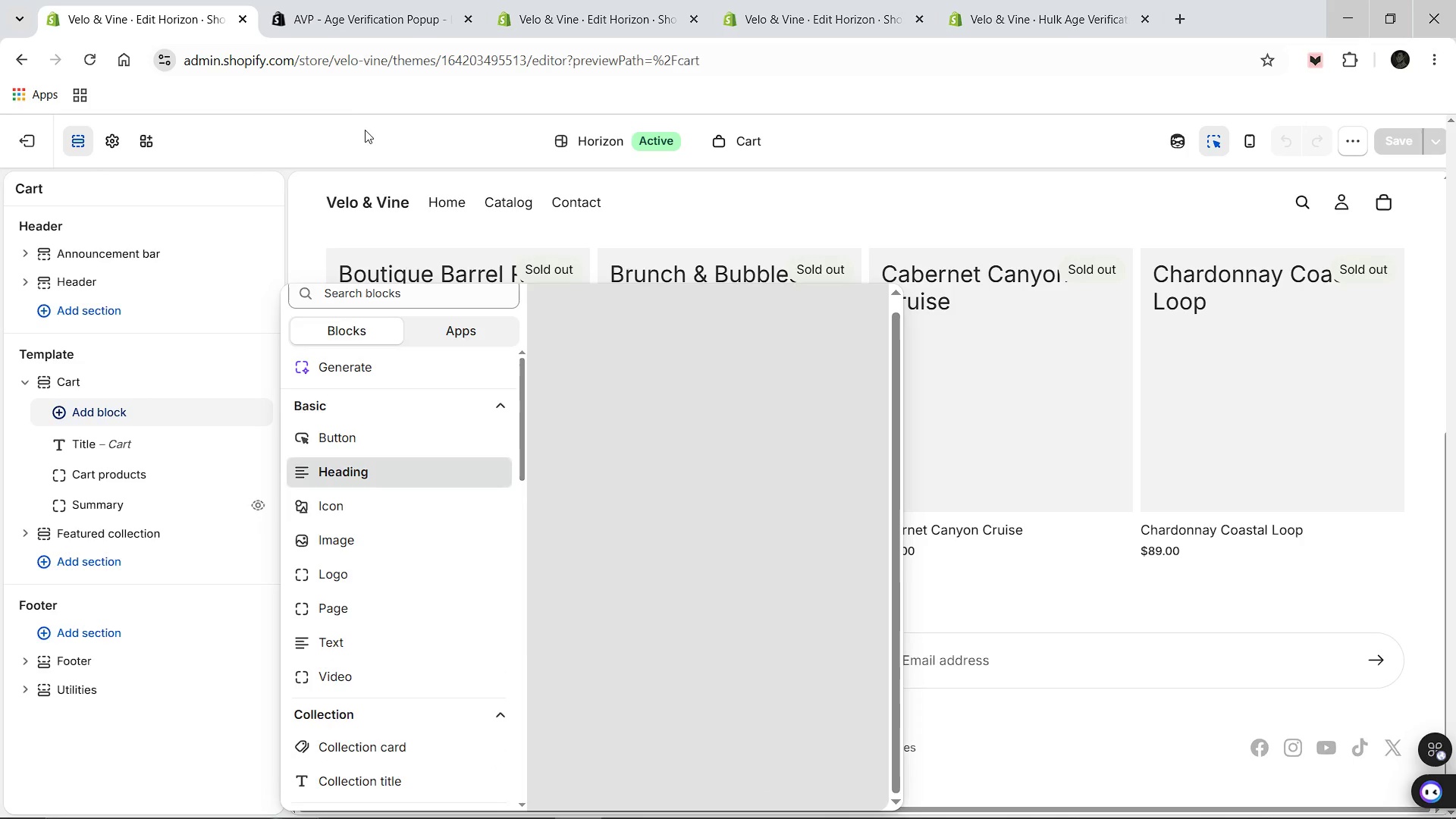 
left_click([363, 131])
 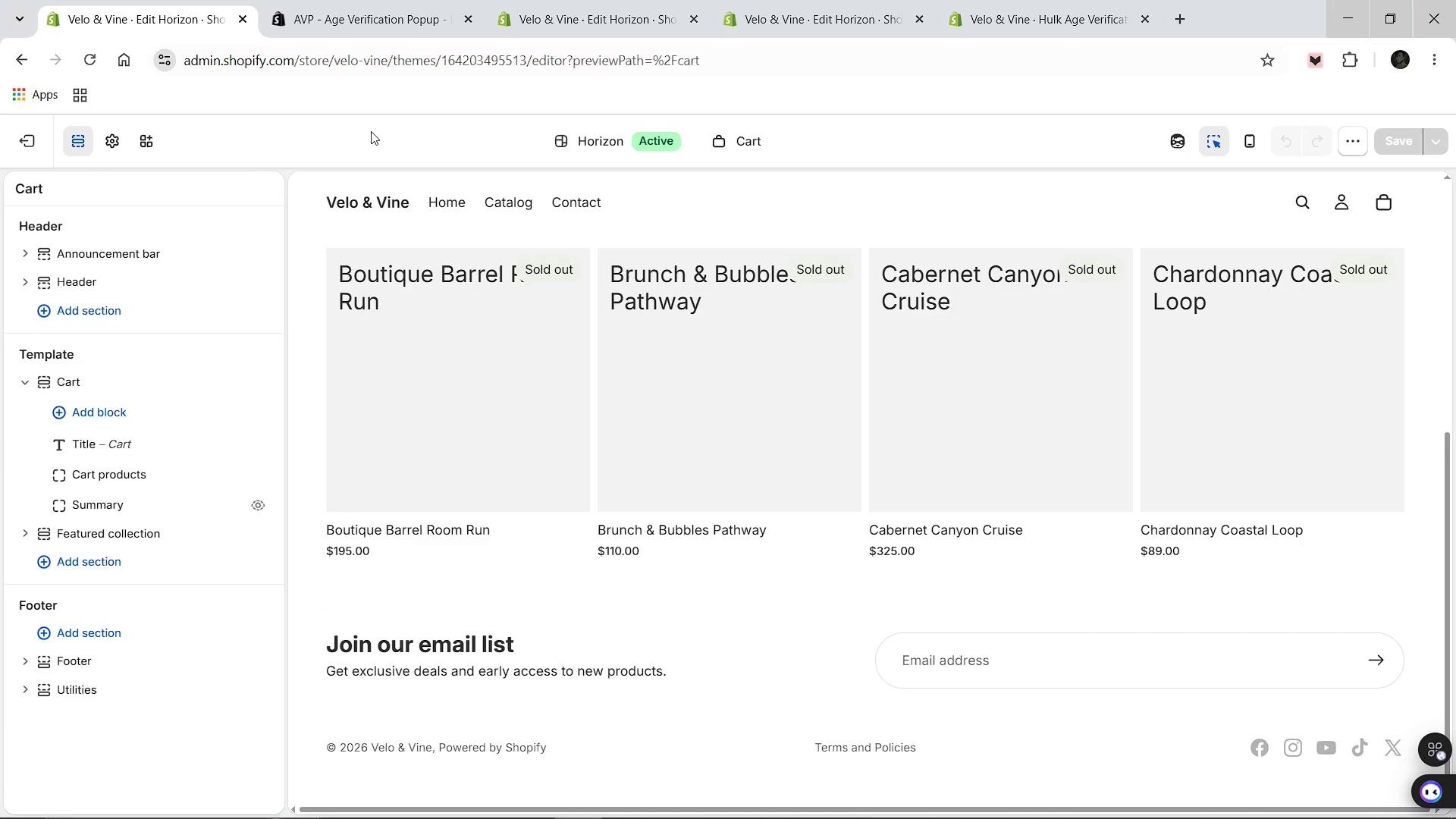 
scroll: coordinate [821, 346], scroll_direction: up, amount: 8.0
 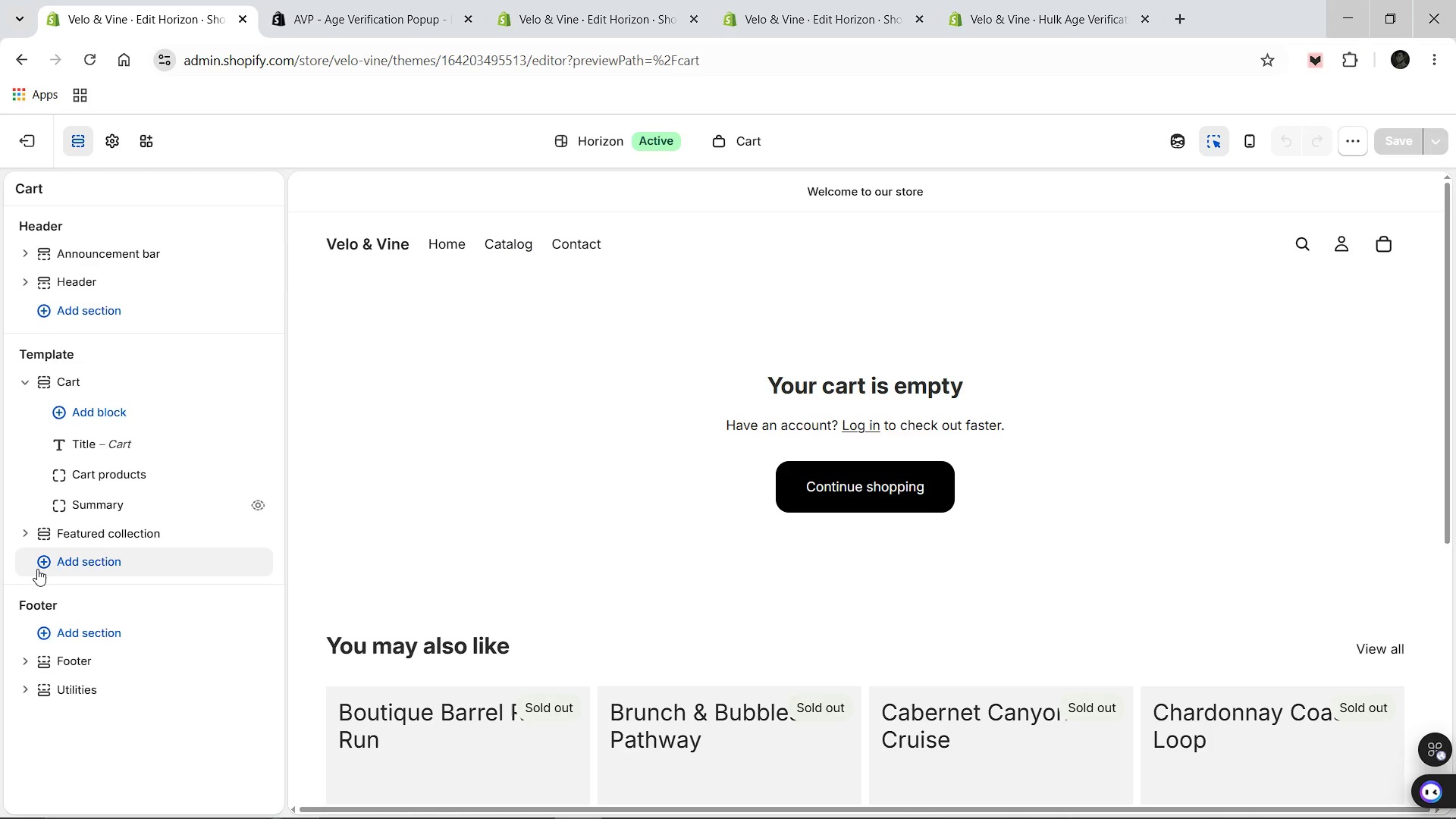 
wait(12.99)
 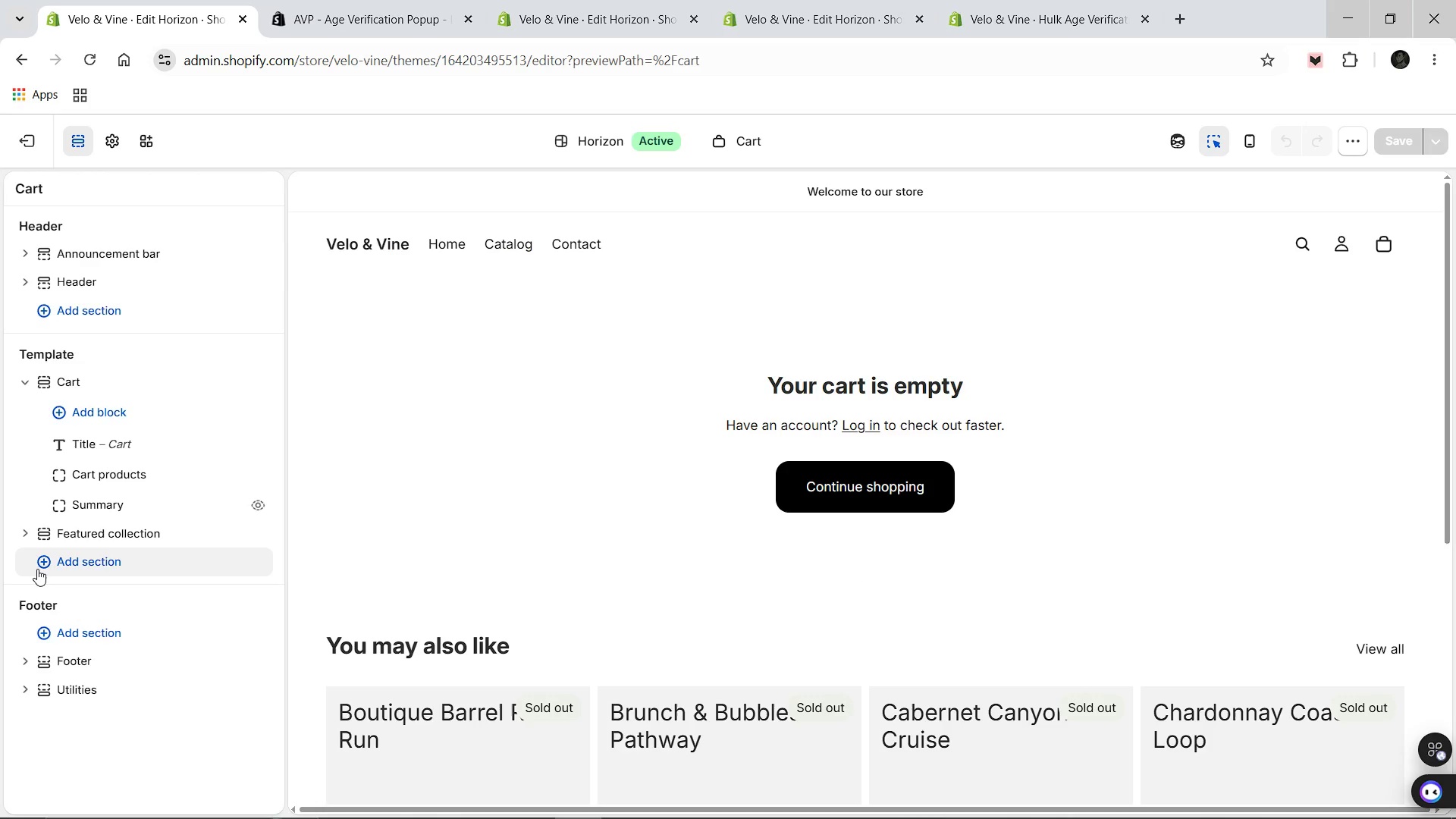 
left_click([51, 383])
 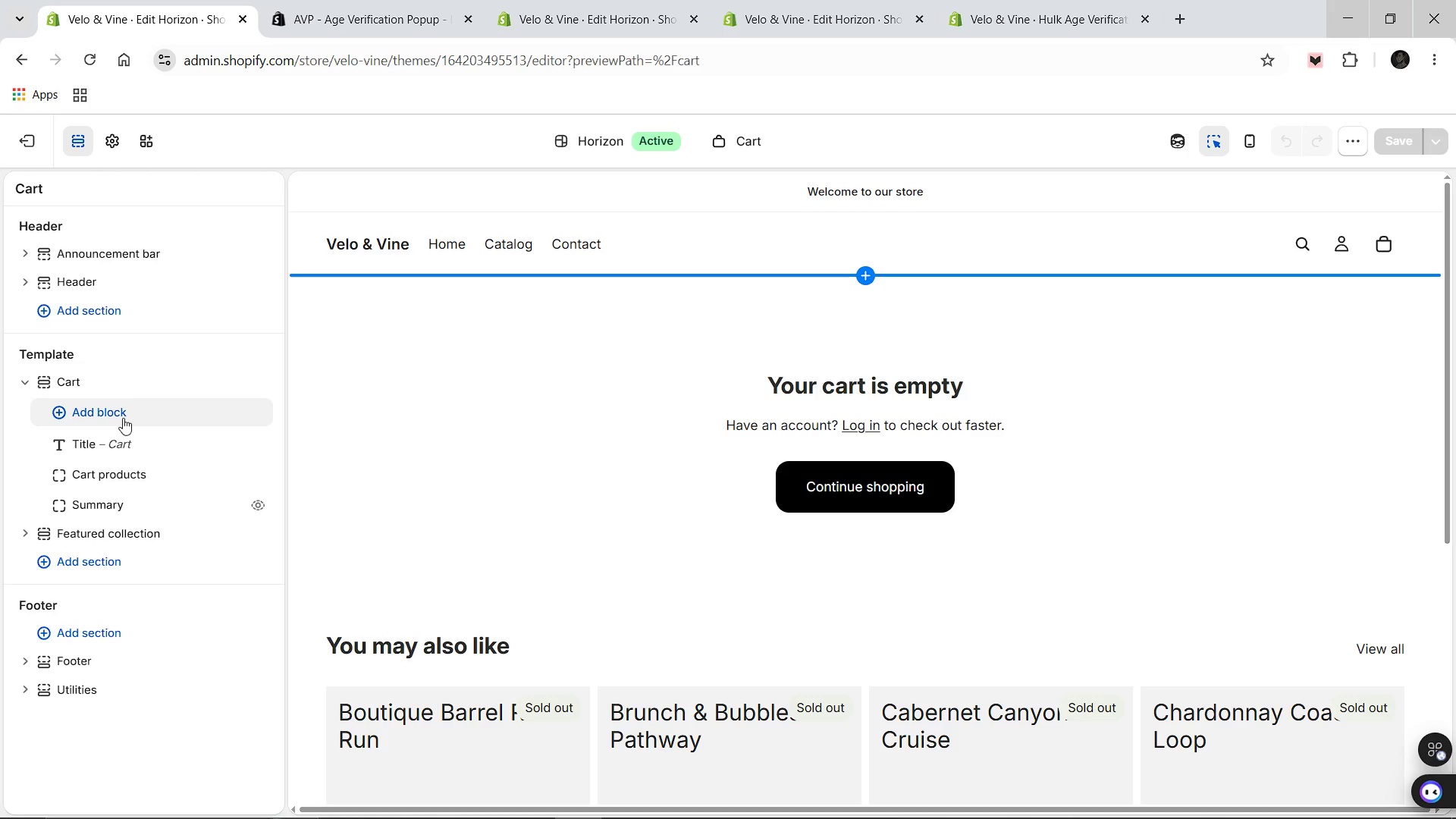 
wait(13.16)
 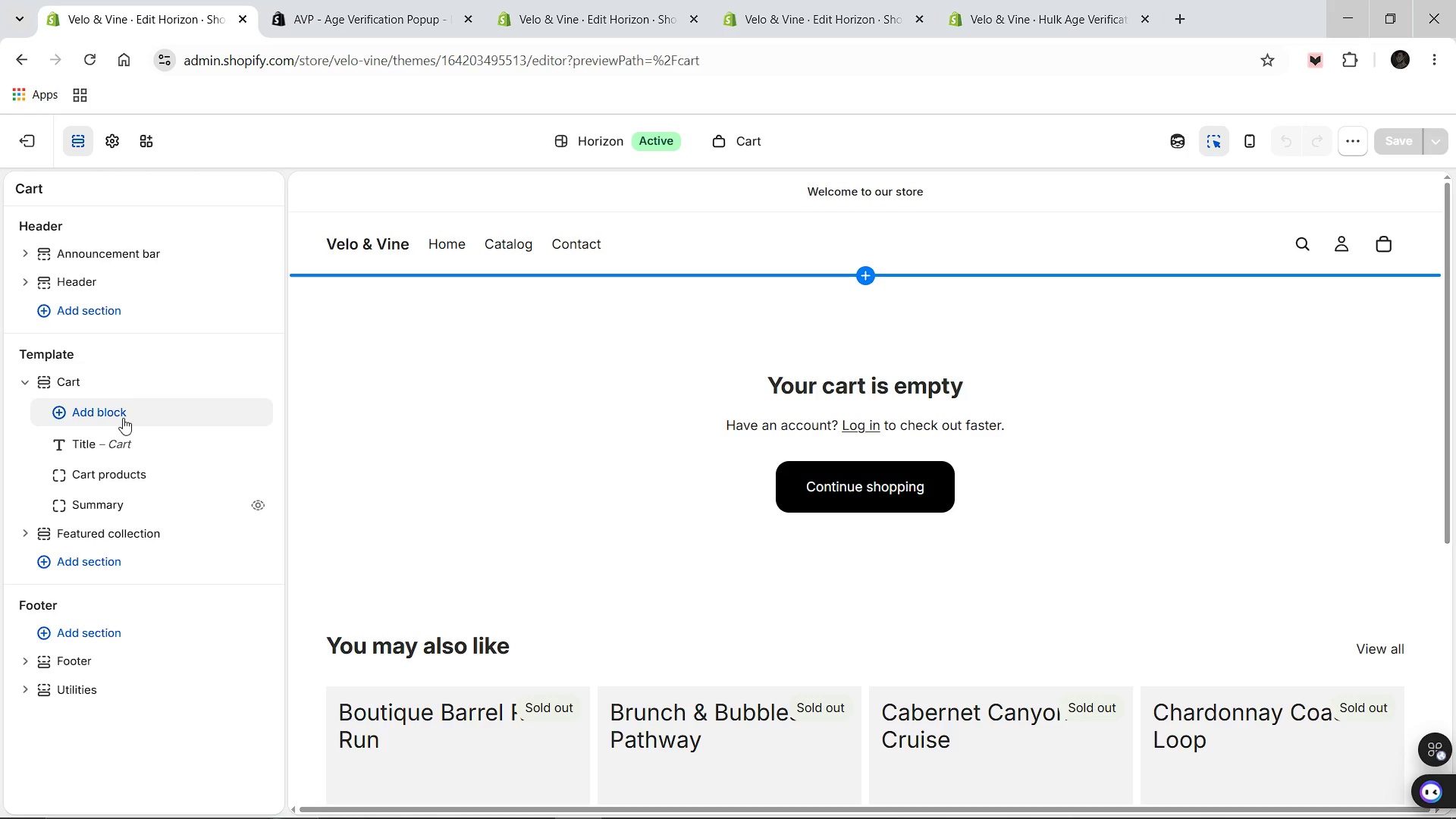 
left_click([261, 379])
 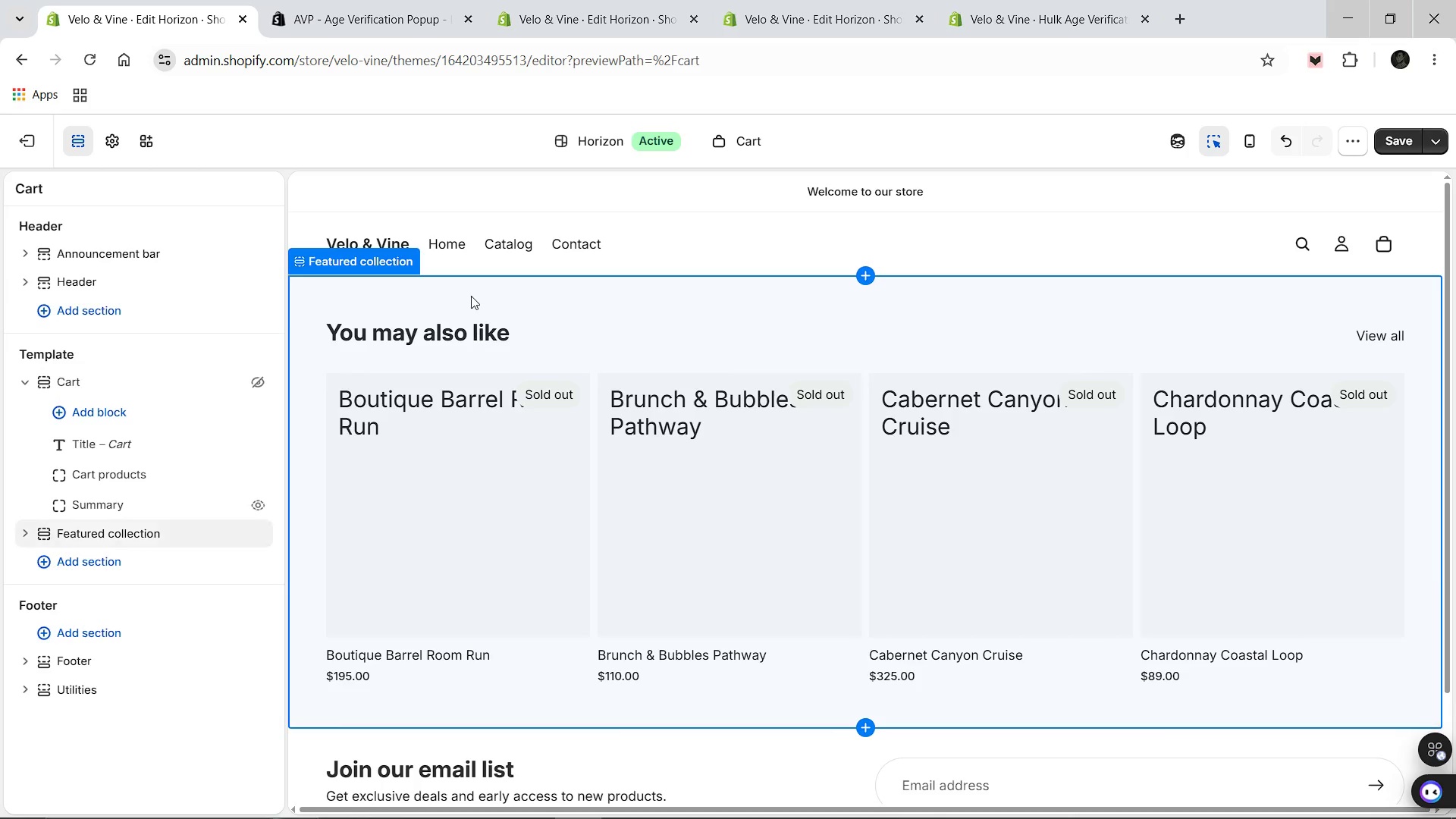 
scroll: coordinate [482, 297], scroll_direction: up, amount: 4.0
 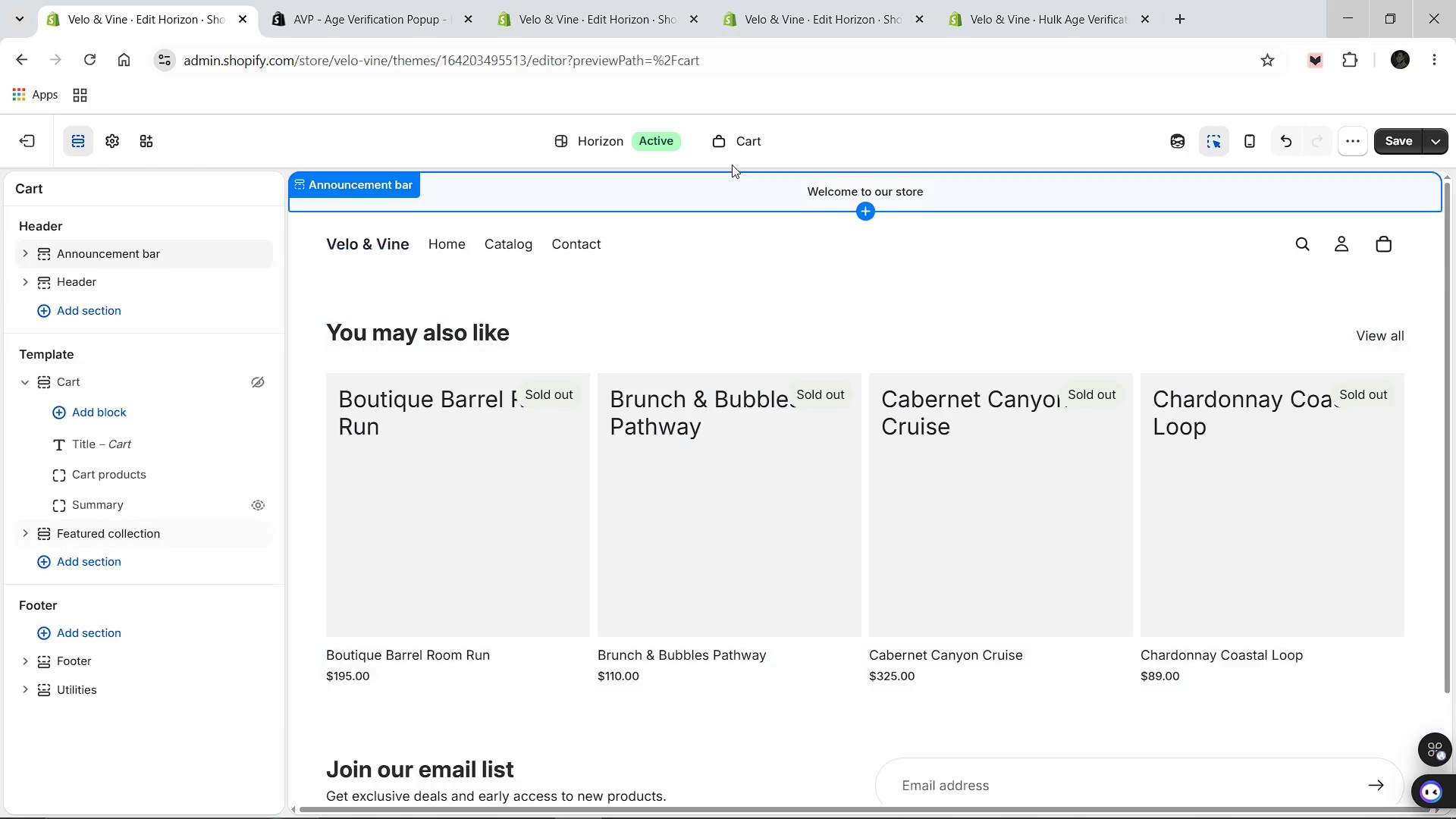 
left_click([736, 146])
 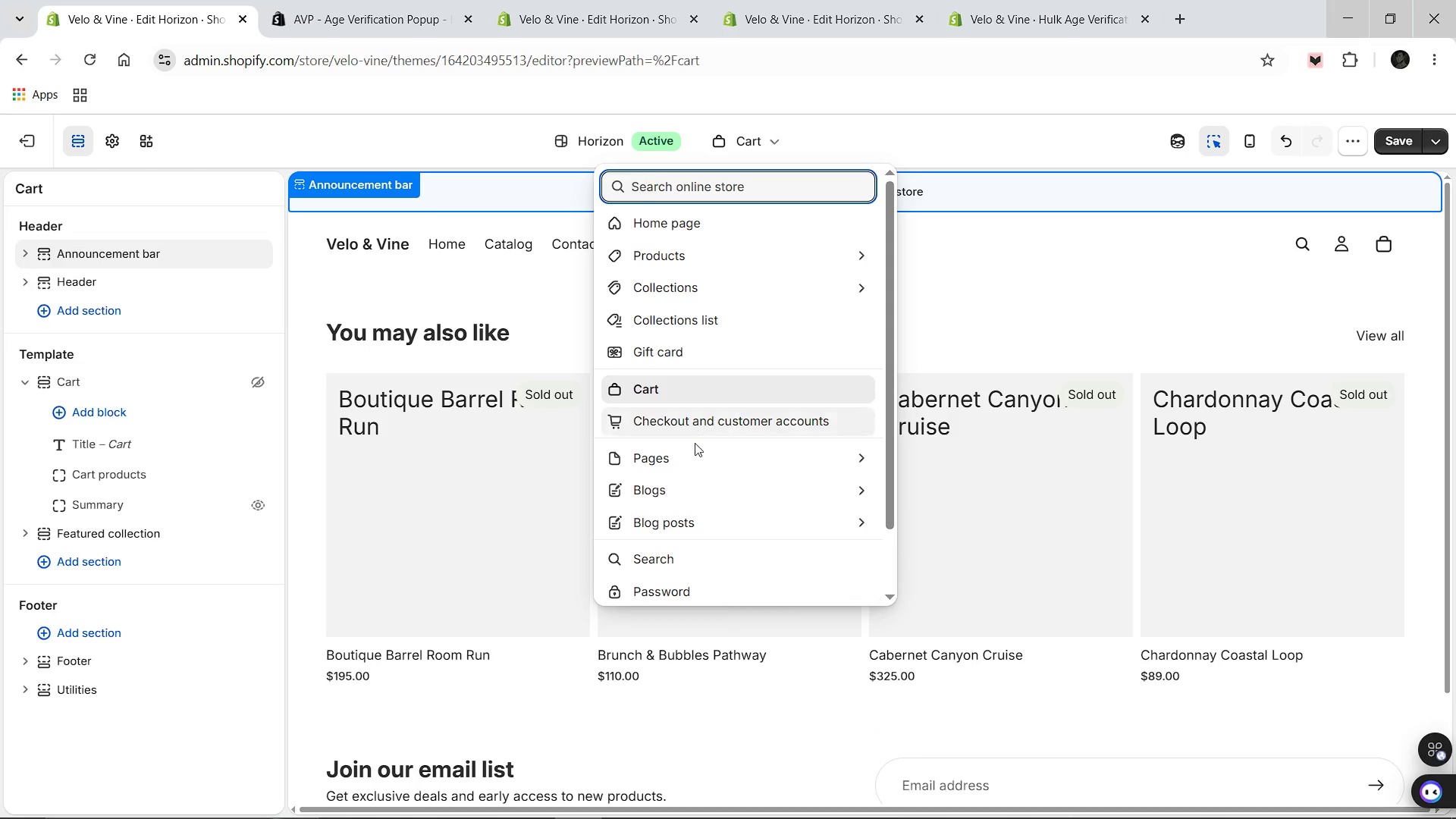 
scroll: coordinate [693, 446], scroll_direction: down, amount: 1.0
 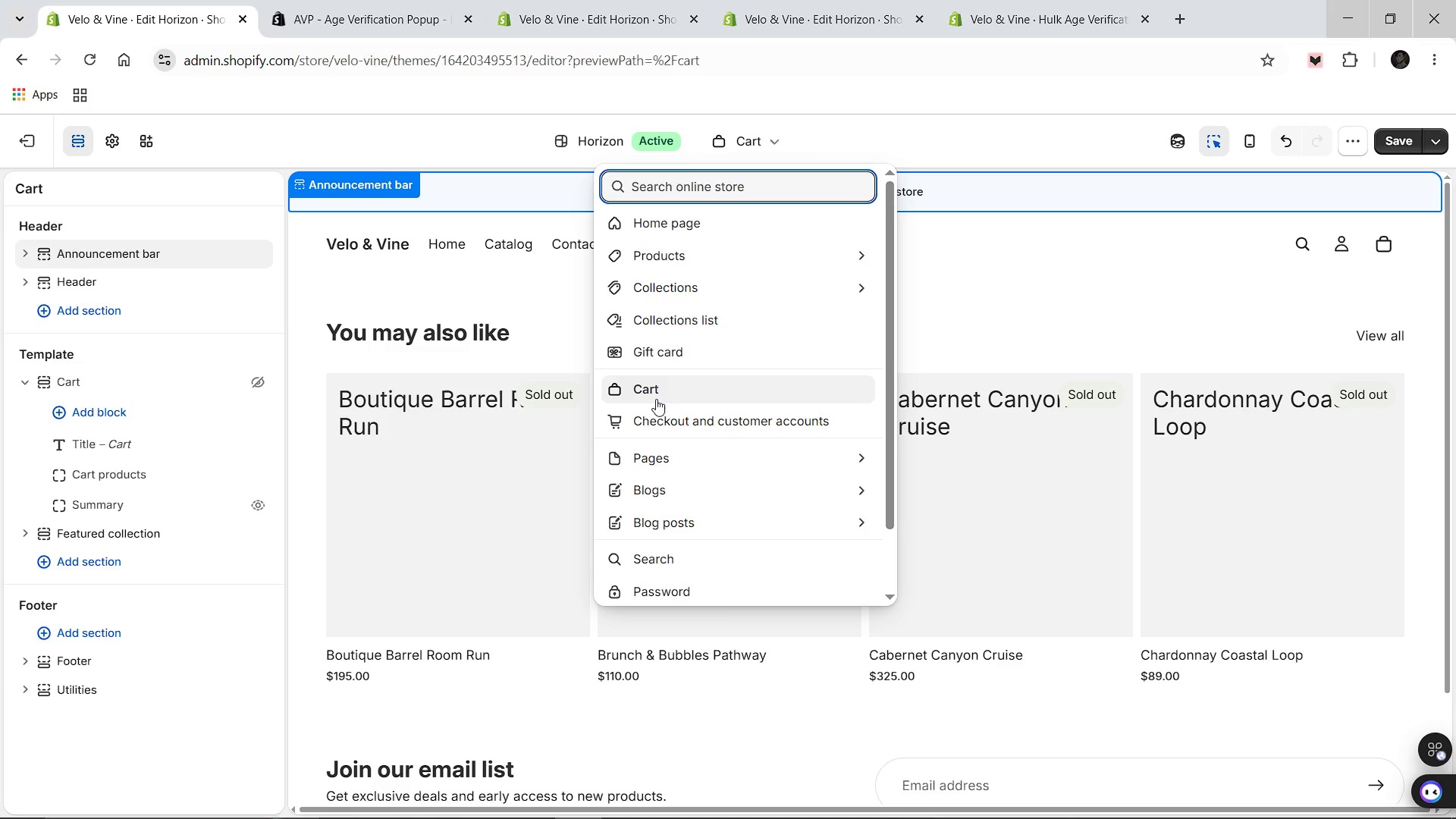 
left_click([656, 399])
 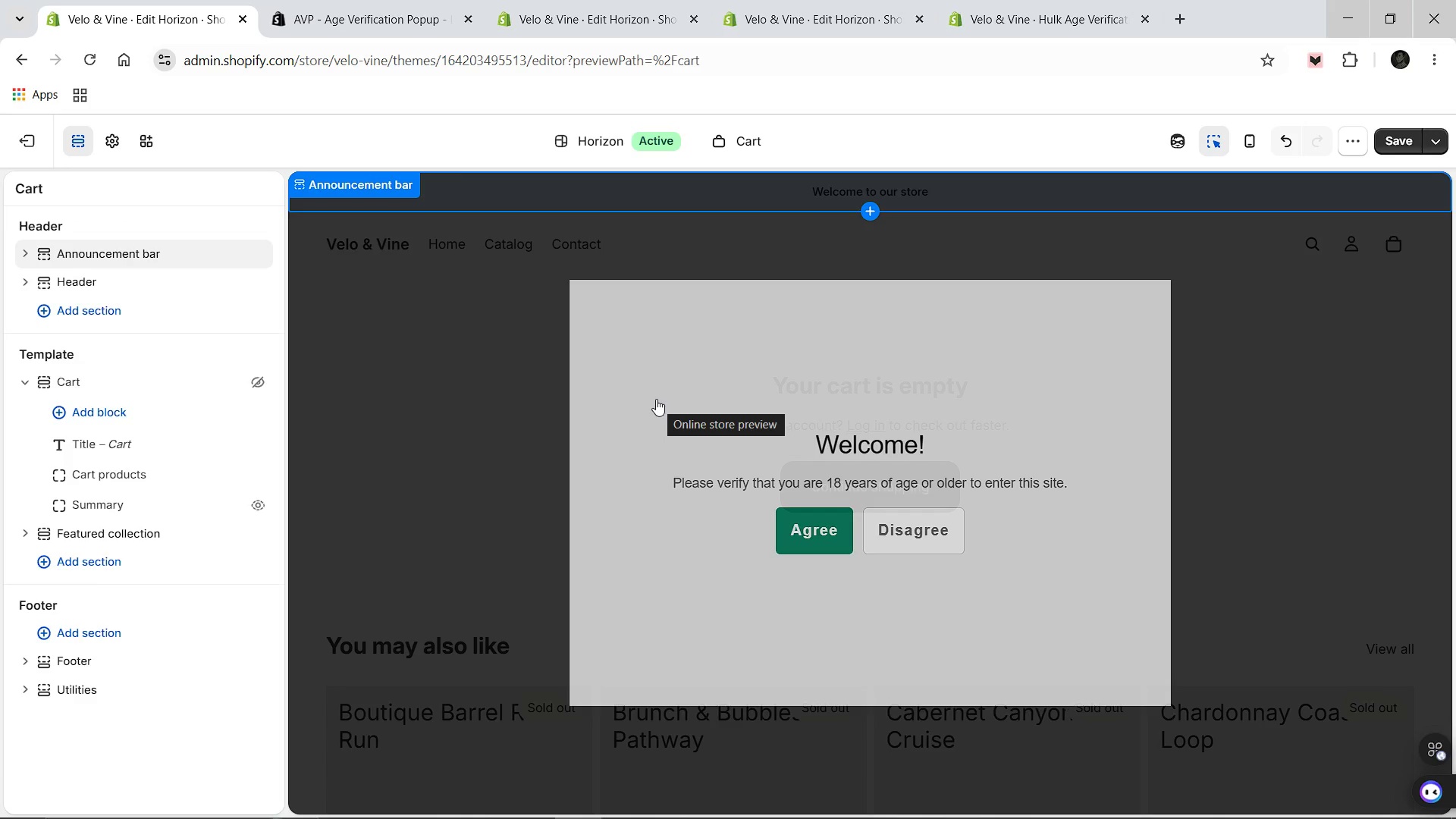 
wait(27.67)
 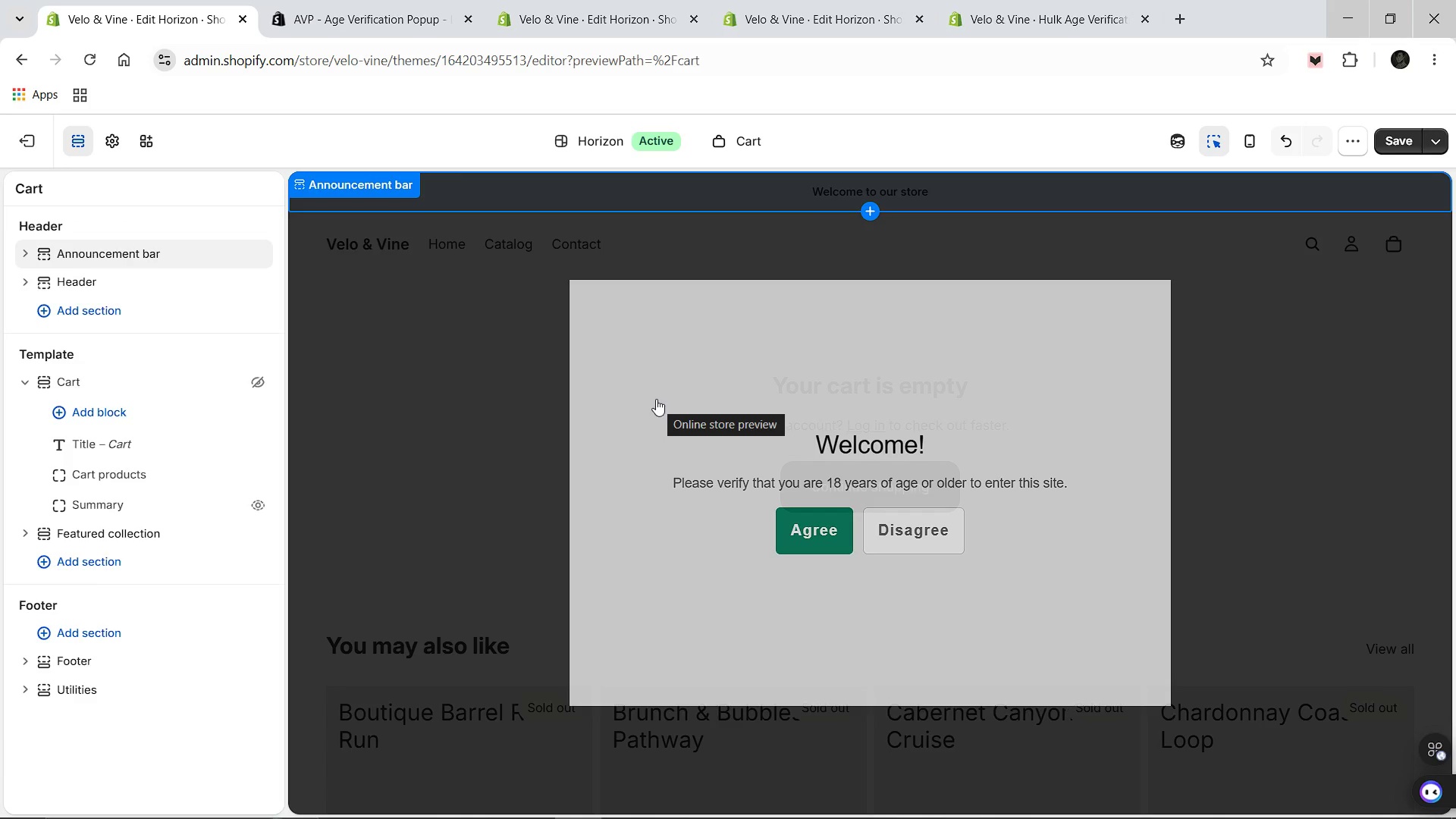 
left_click([256, 382])
 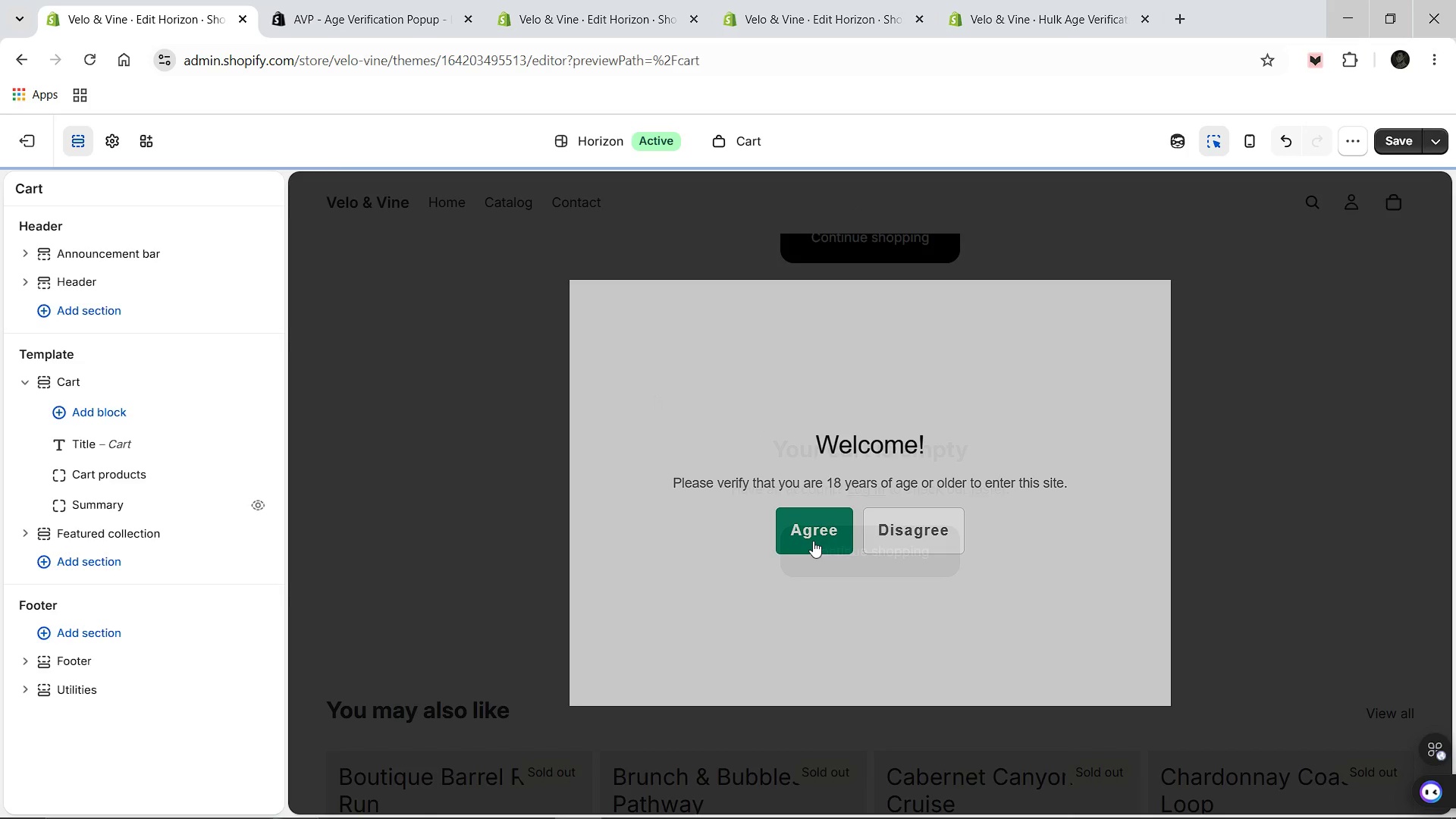 
left_click([813, 541])
 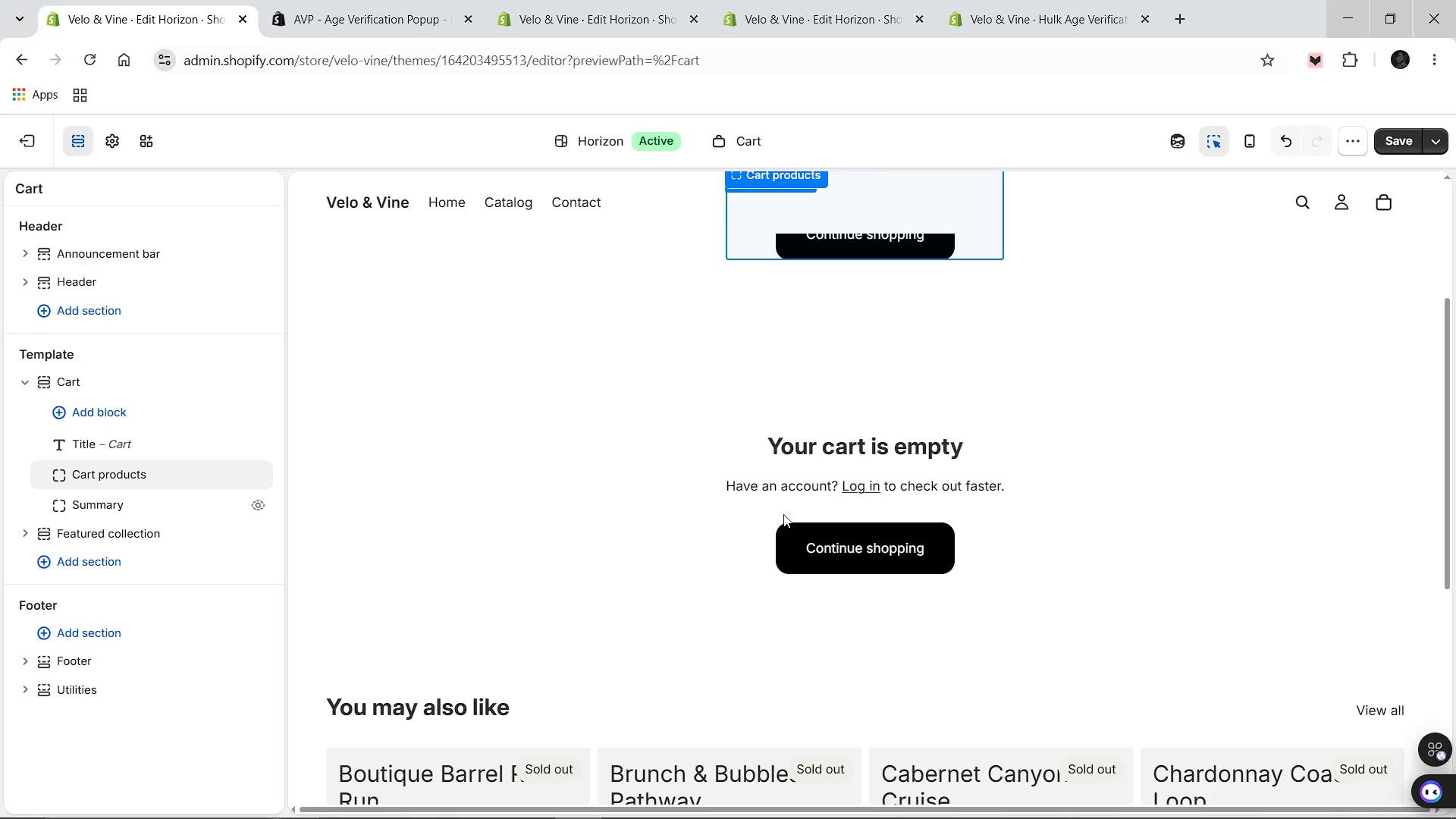 
scroll: coordinate [783, 514], scroll_direction: up, amount: 3.0
 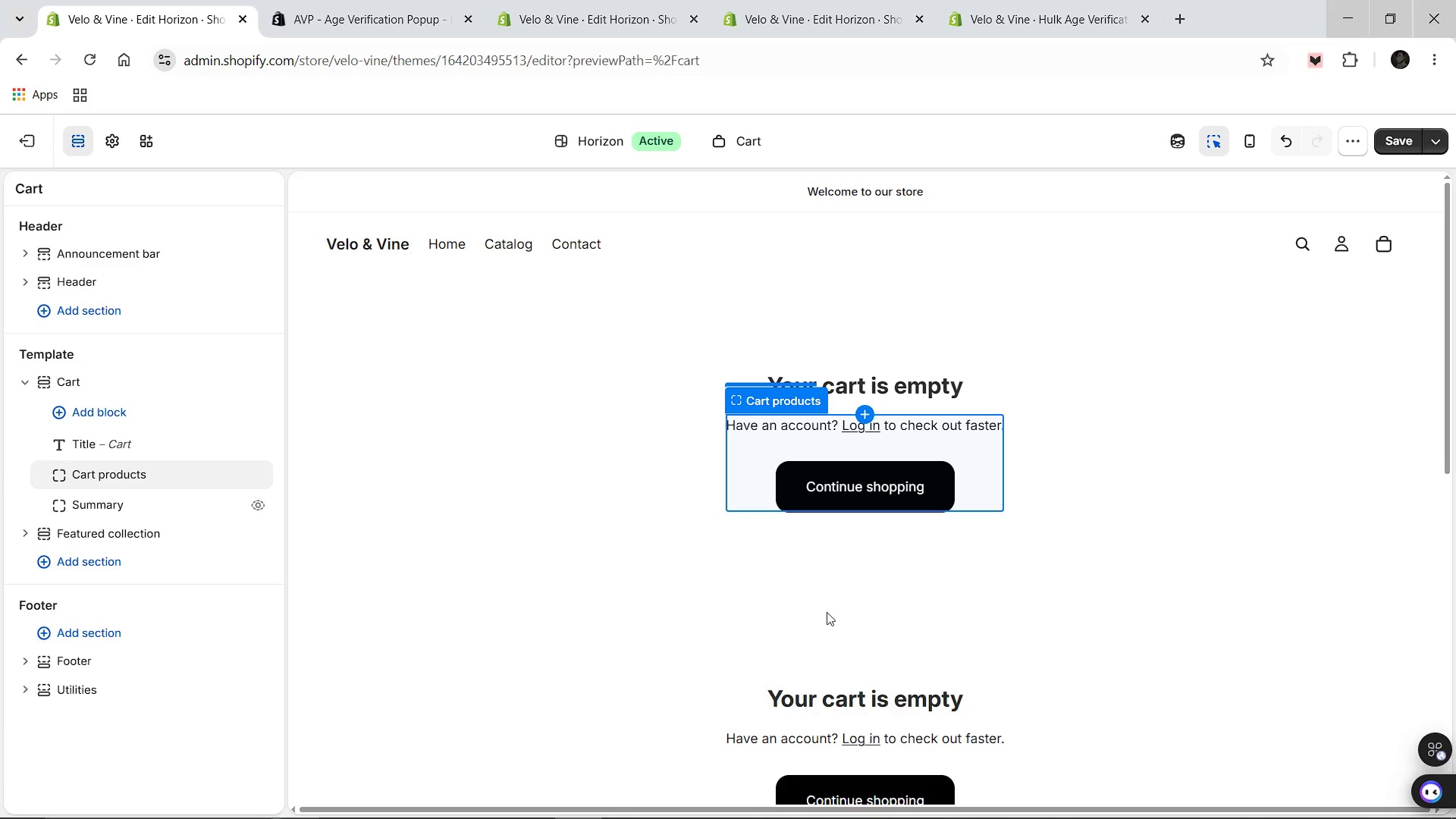 
scroll: coordinate [827, 612], scroll_direction: down, amount: 1.0
 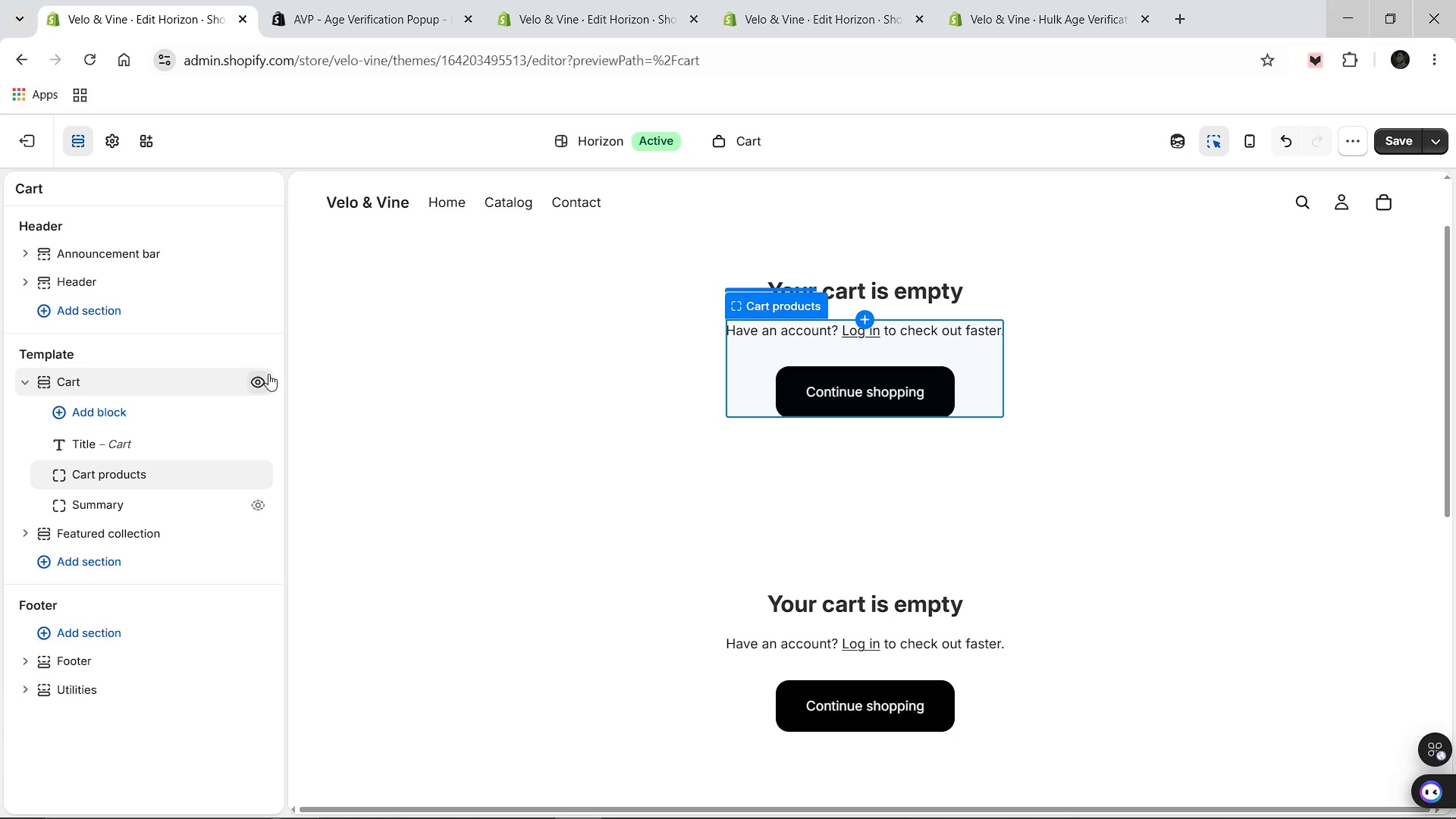 
left_click([260, 377])
 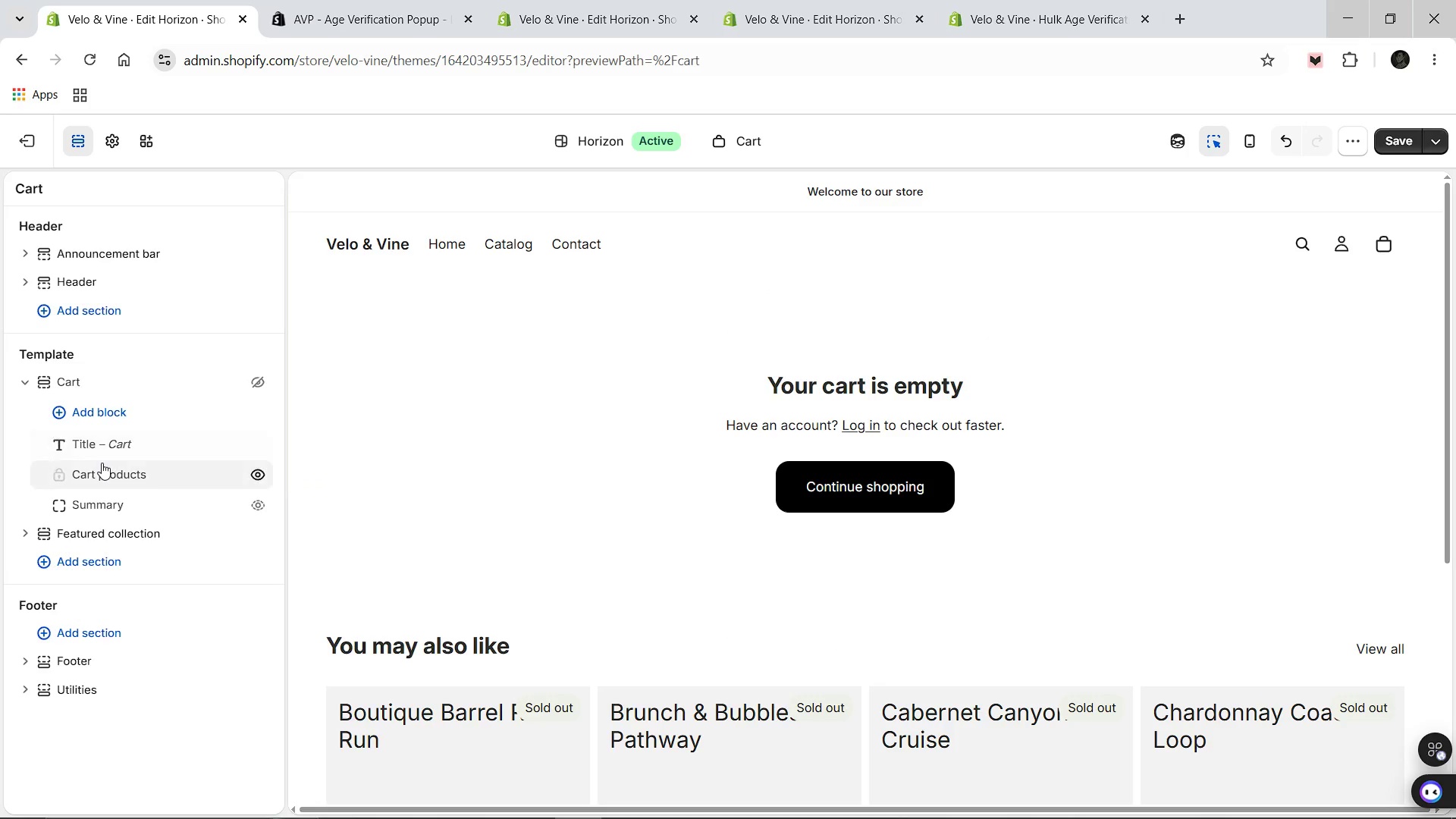 
left_click([93, 414])
 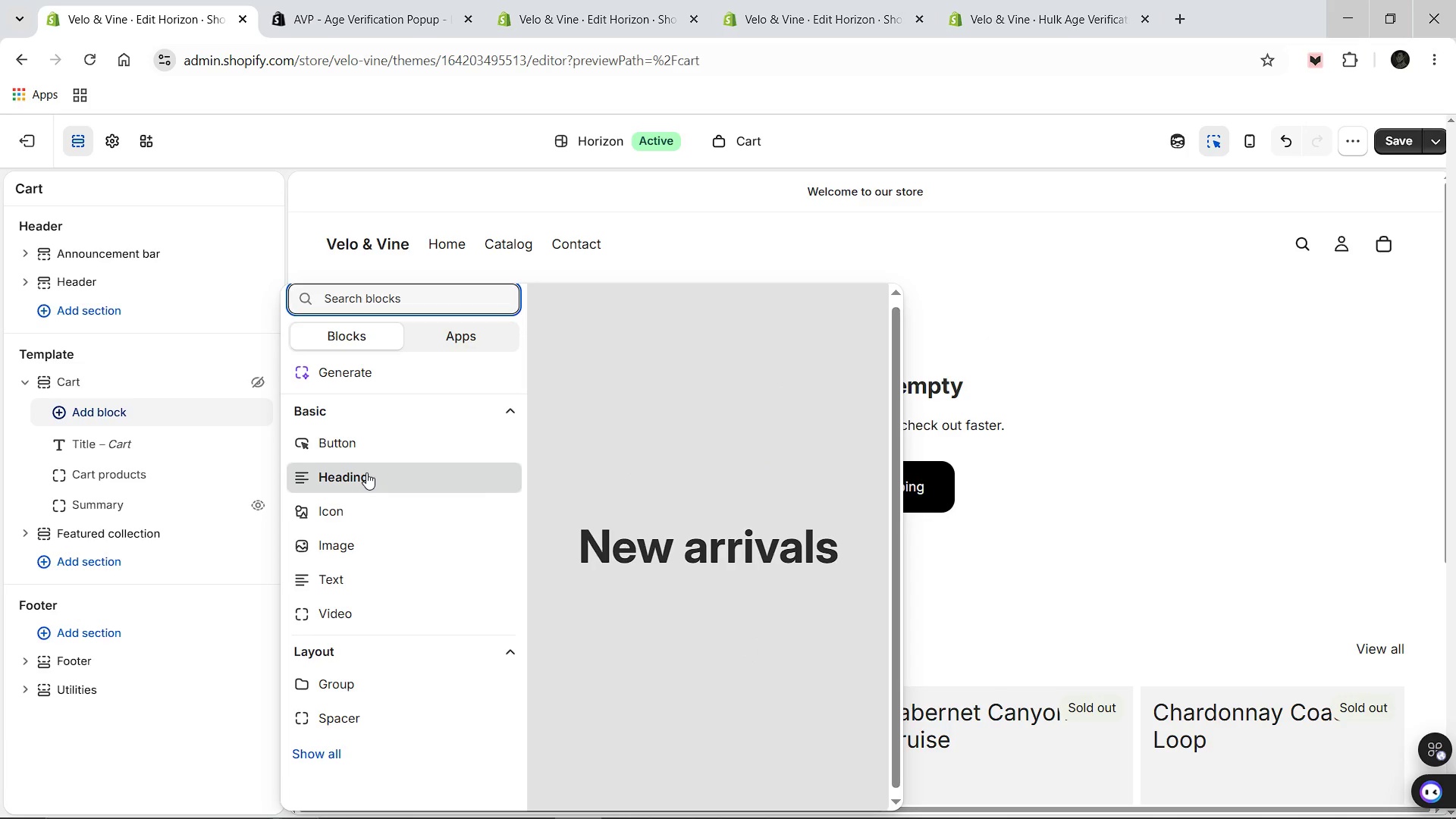 
scroll: coordinate [367, 455], scroll_direction: down, amount: 2.0
 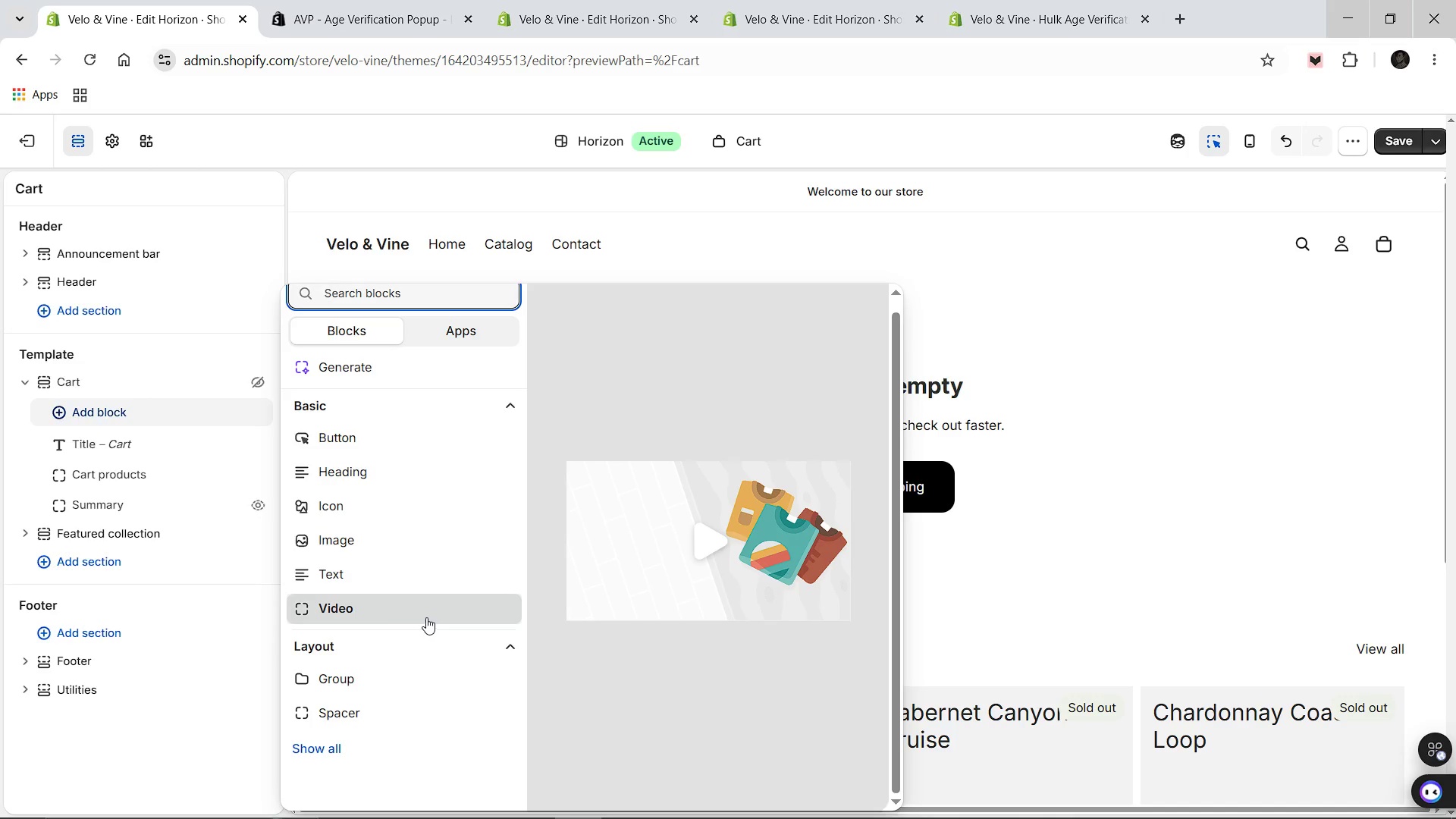 
scroll: coordinate [419, 539], scroll_direction: up, amount: 4.0
 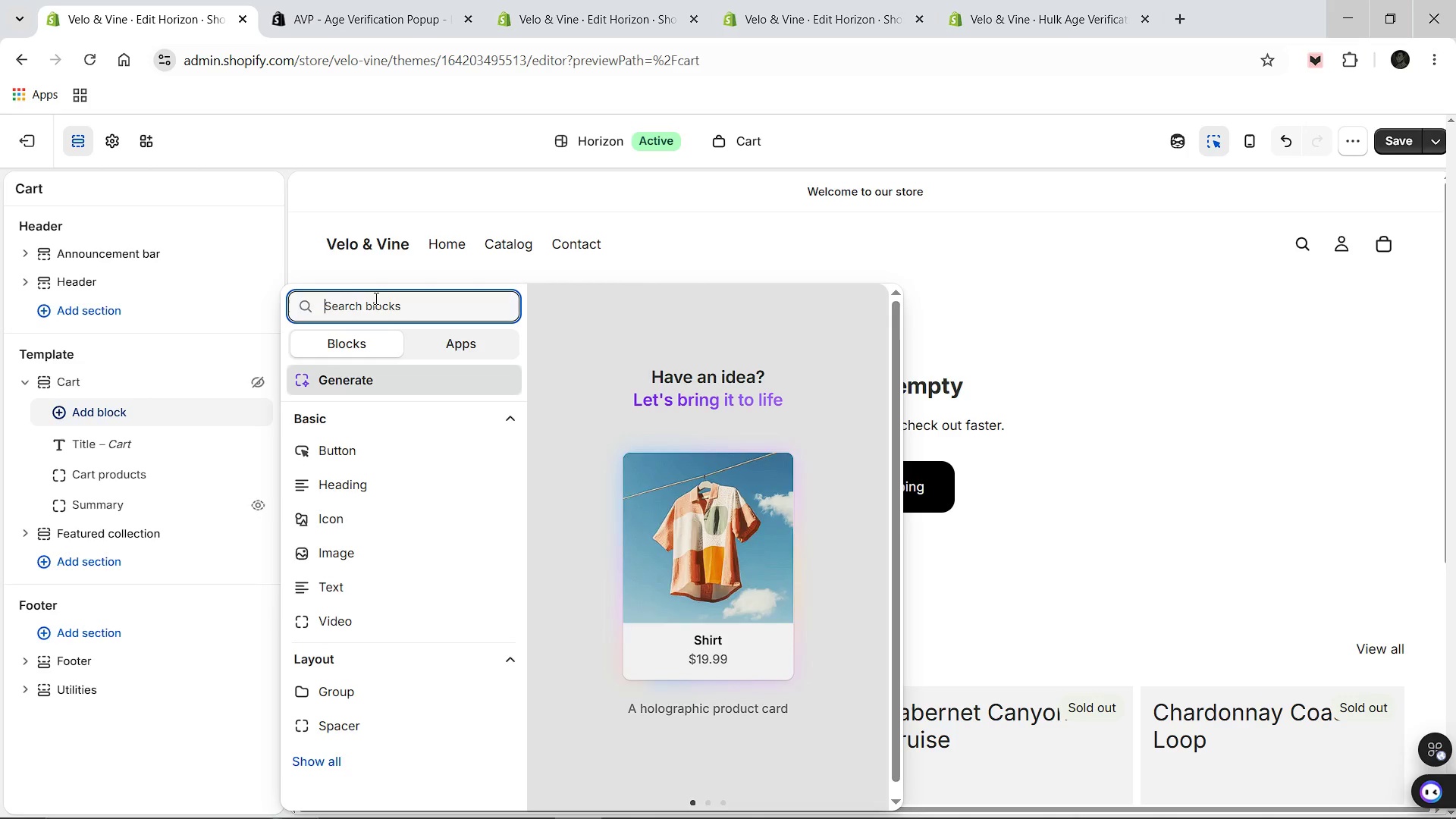 
left_click([373, 298])
 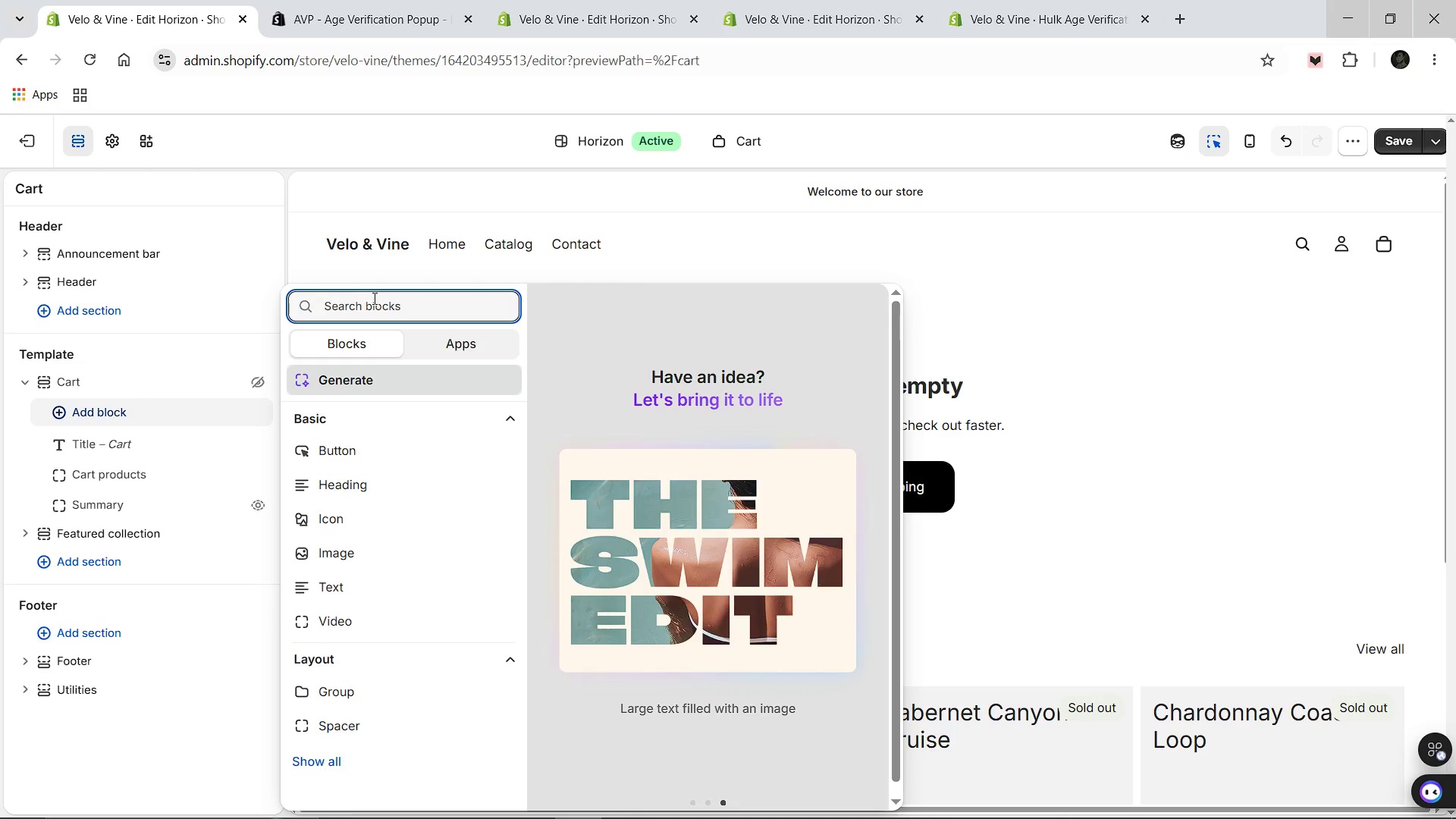 
type(sub)
 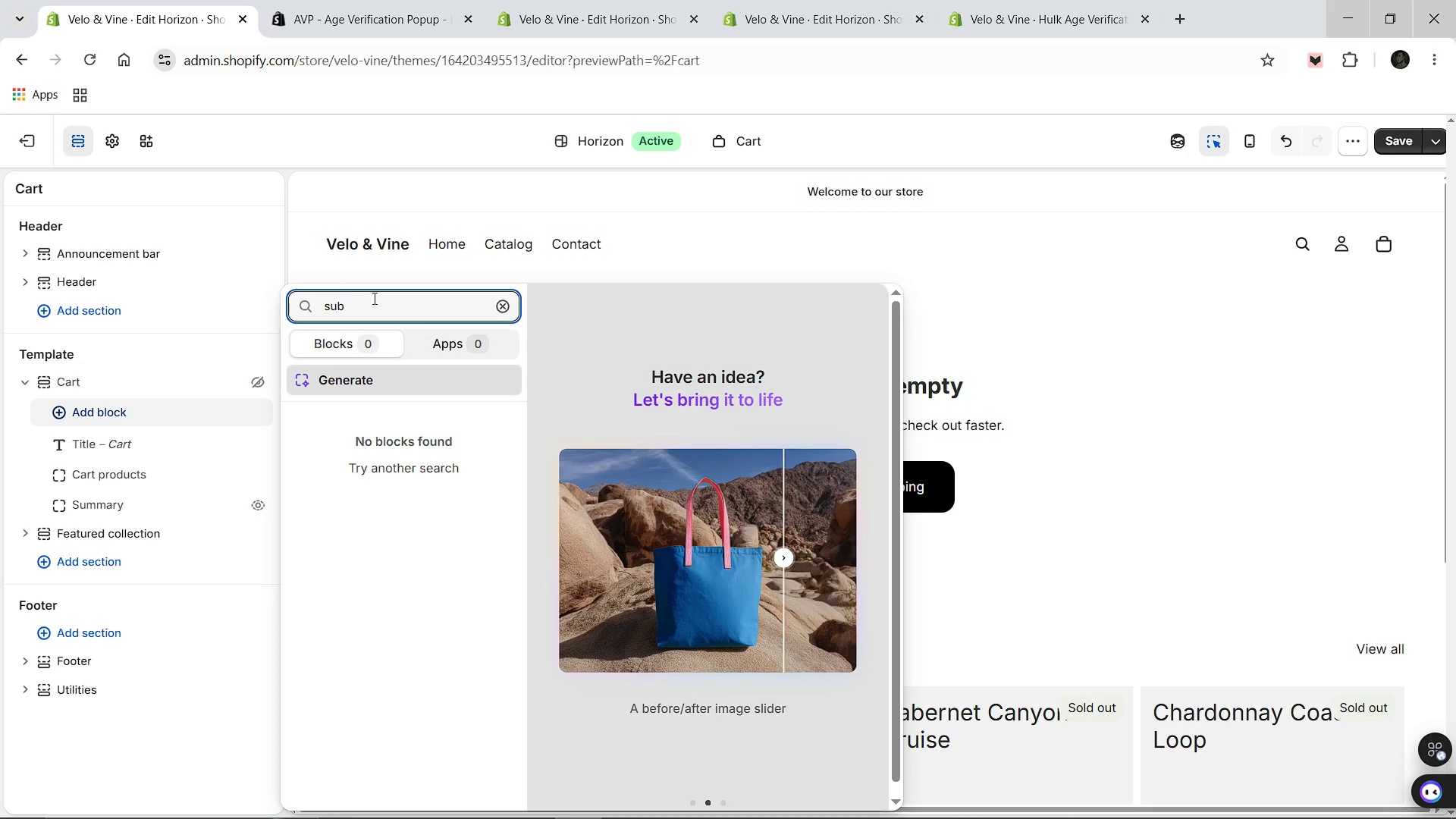 
wait(8.62)
 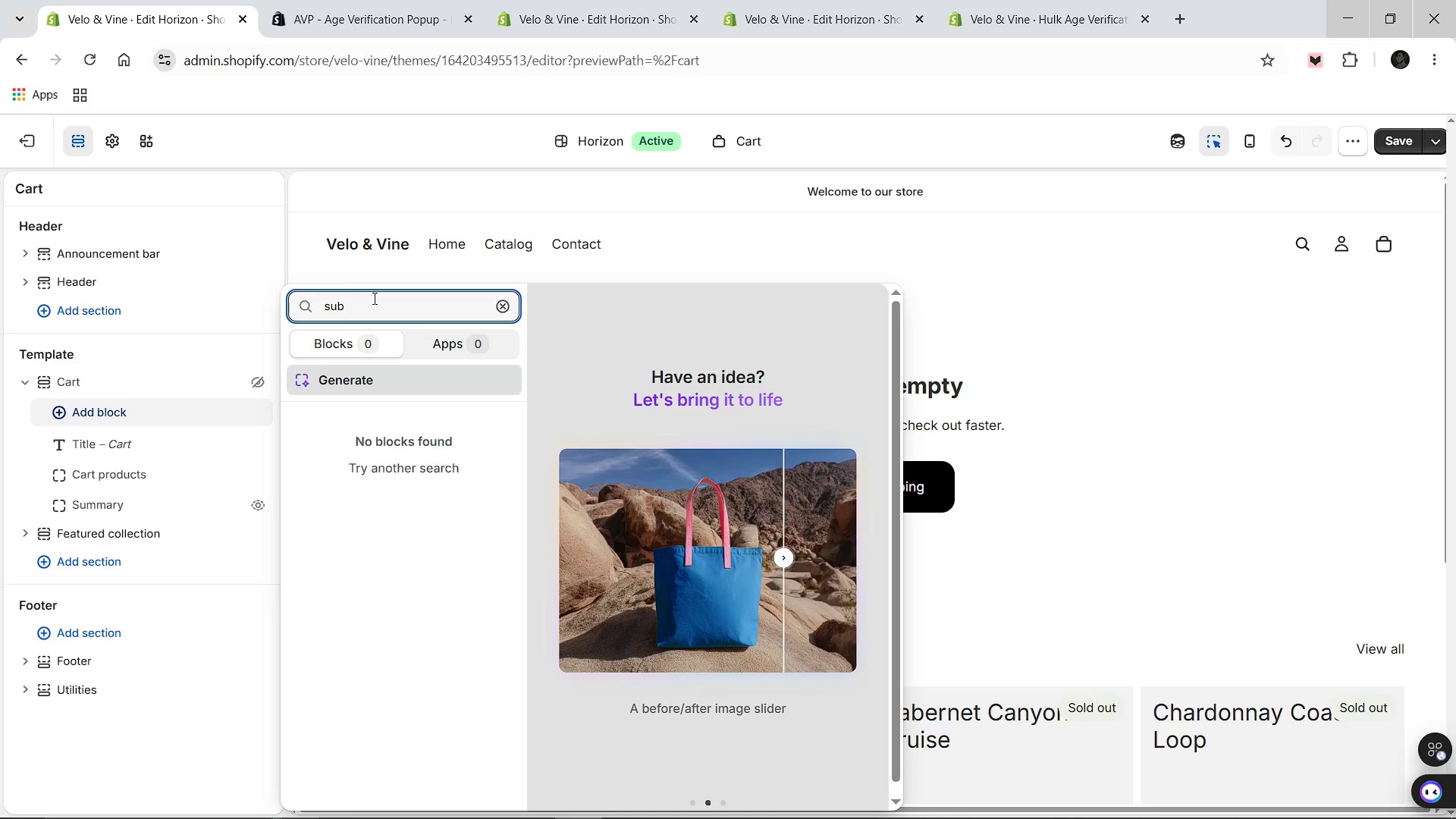 
key(Backspace)
 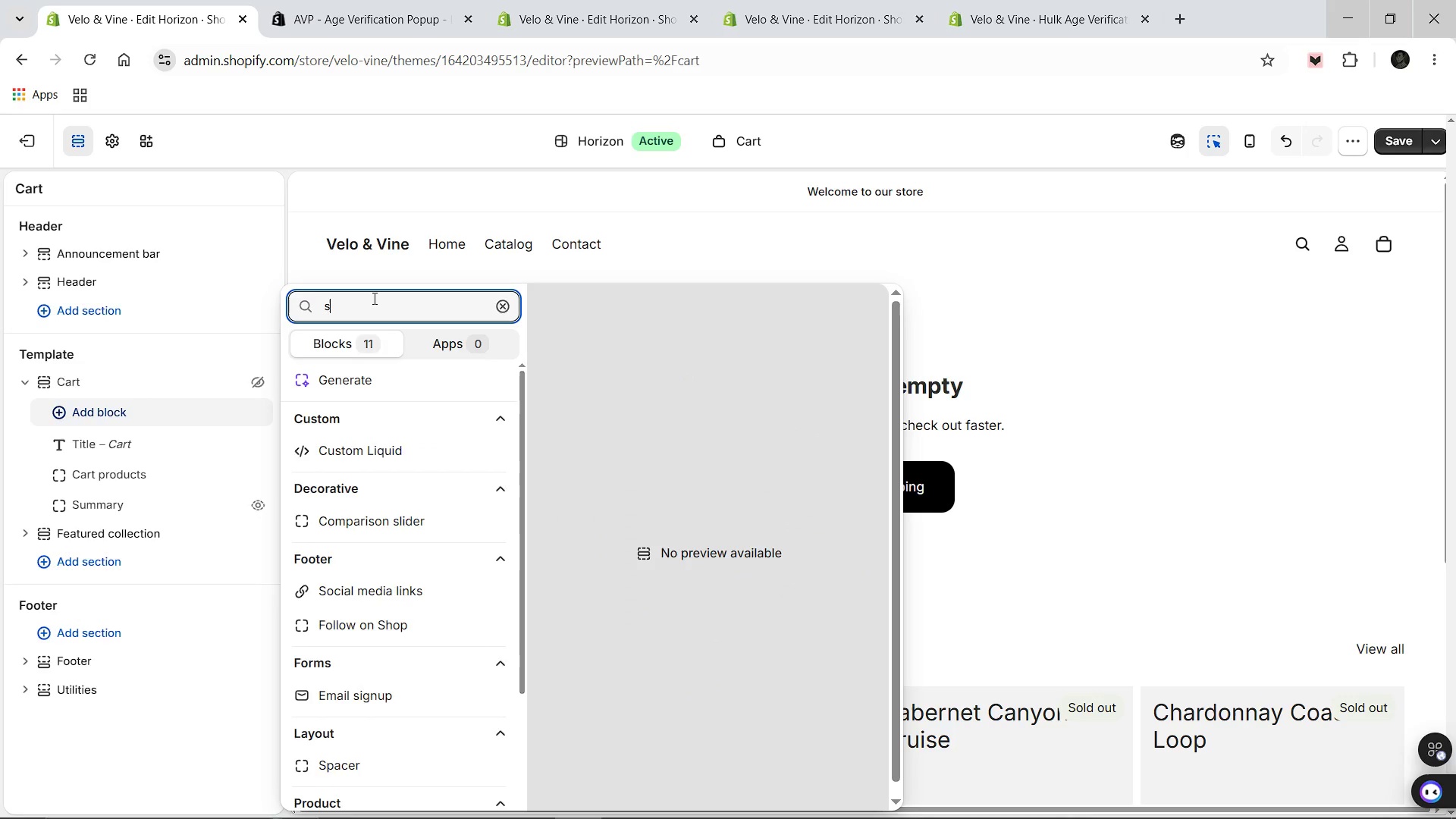 
key(Backspace)
 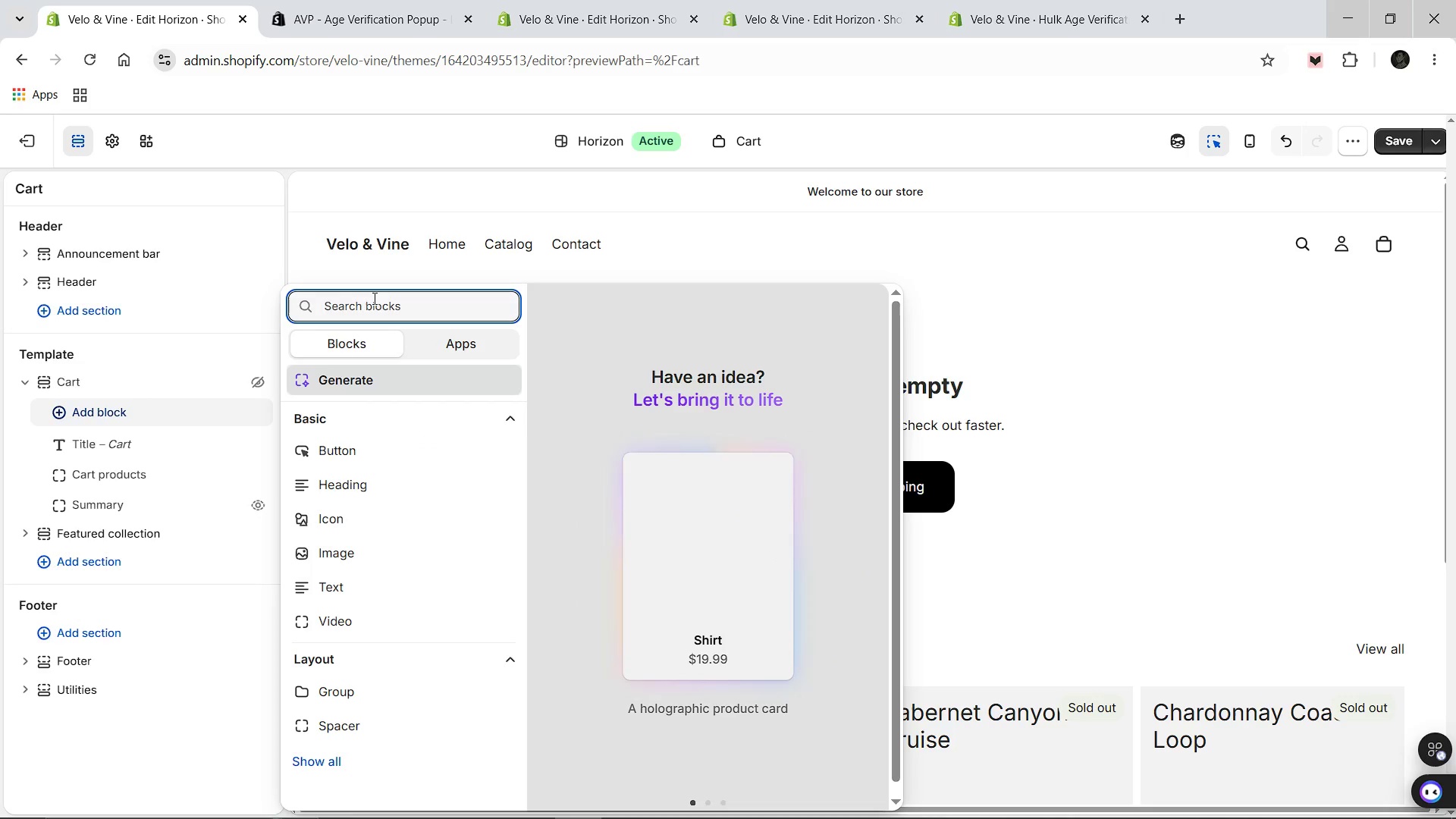 
key(Backspace)
 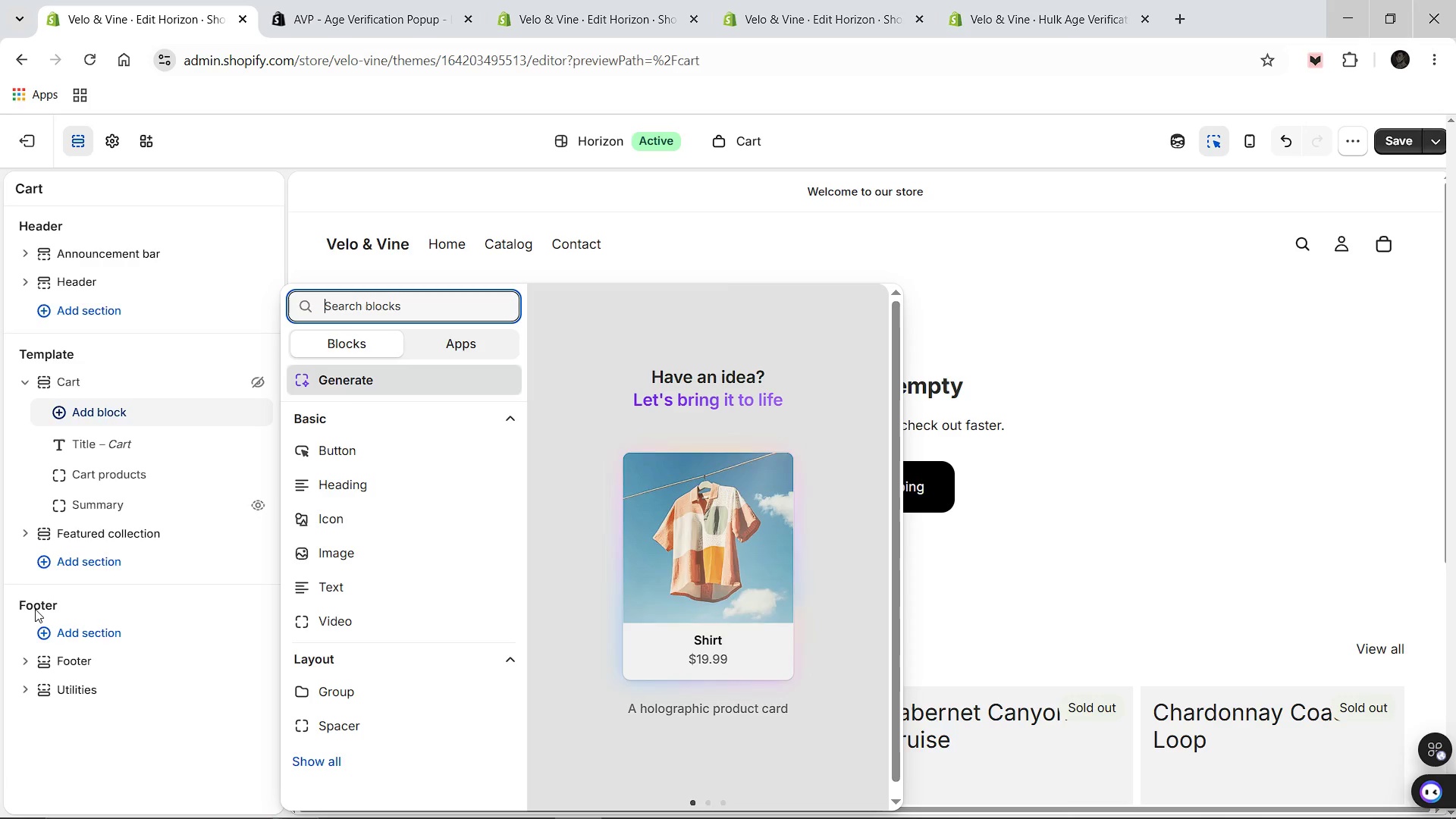 
left_click([11, 579])
 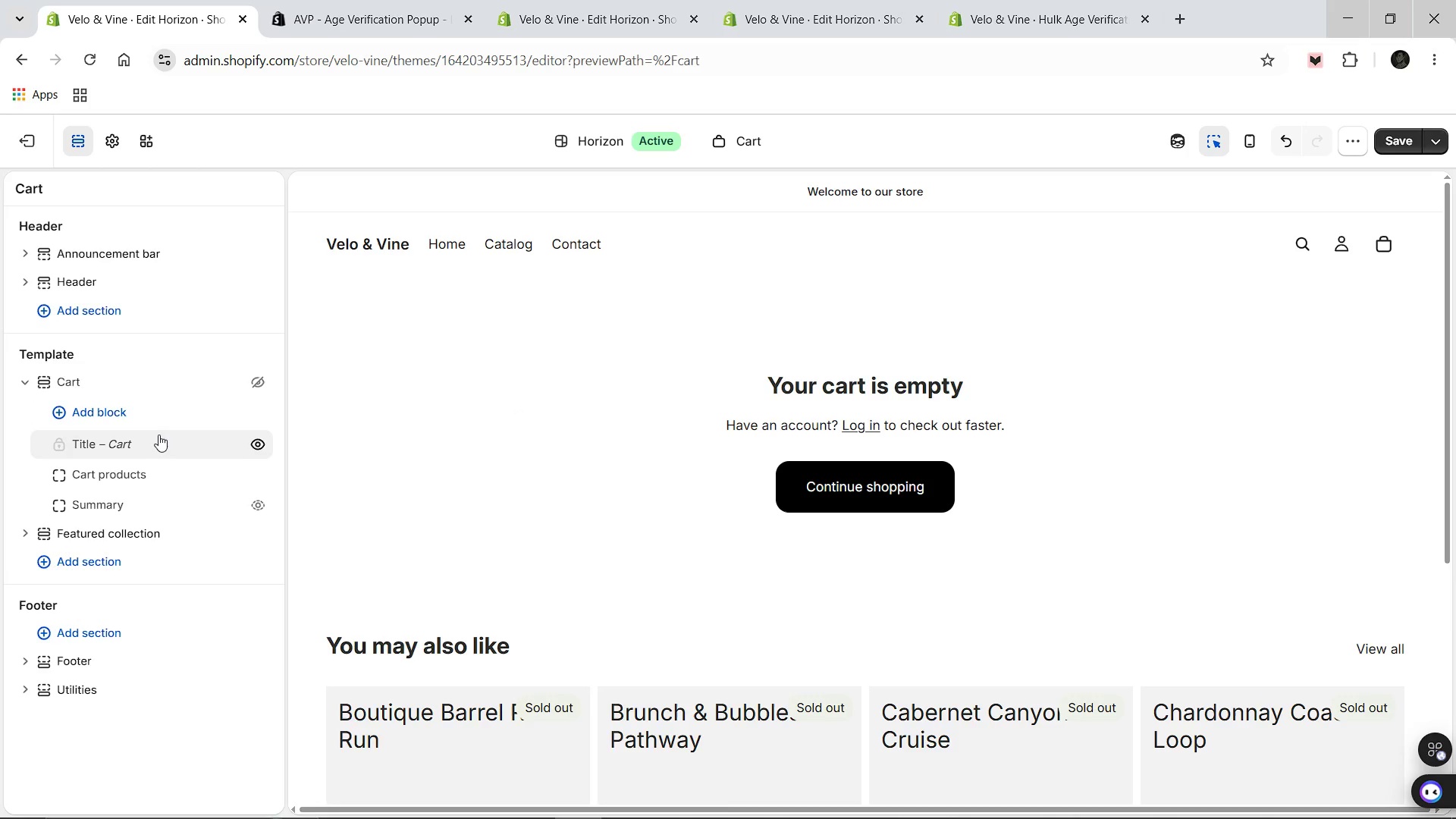 
scroll: coordinate [158, 435], scroll_direction: up, amount: 1.0
 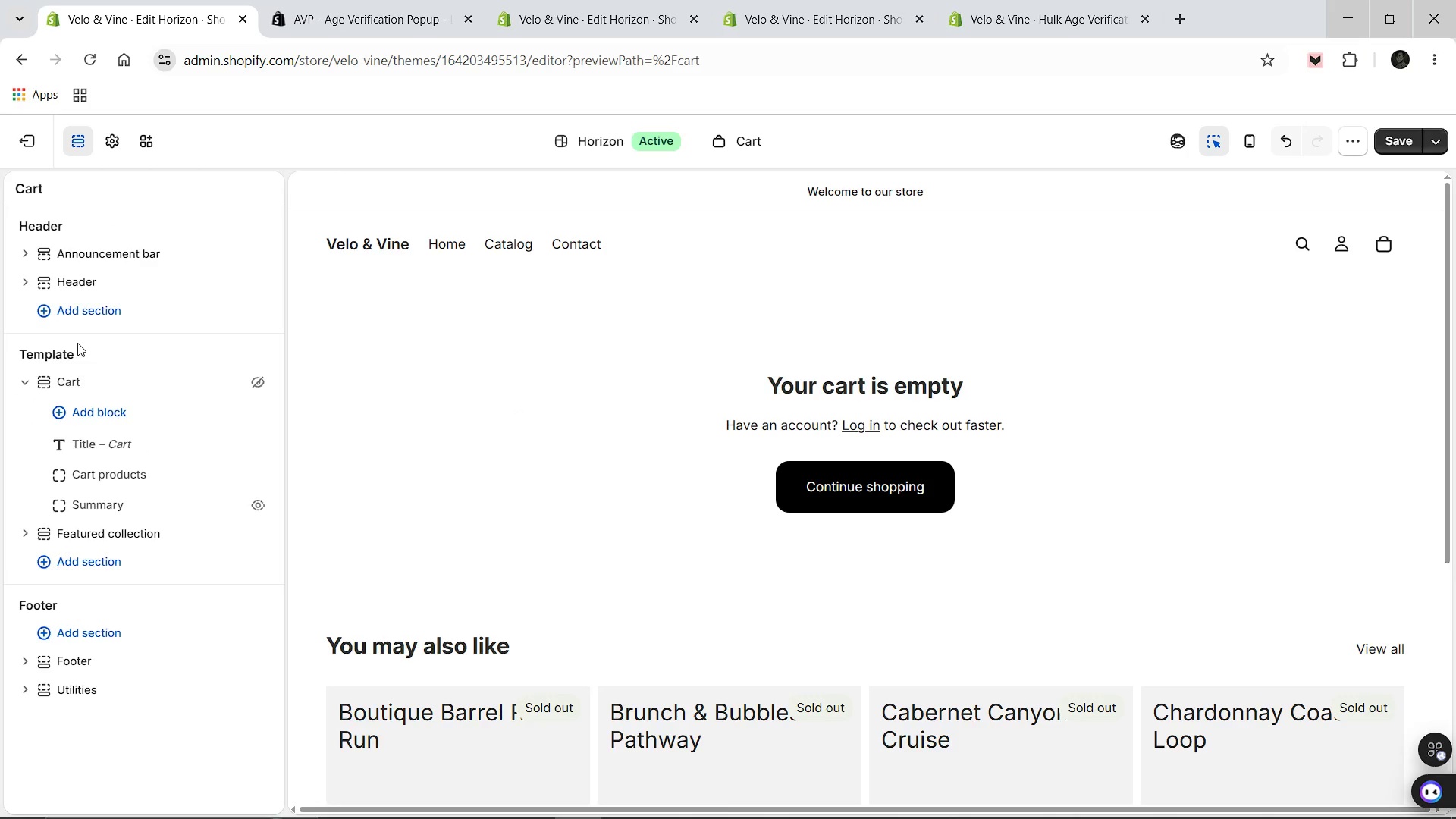 
wait(13.04)
 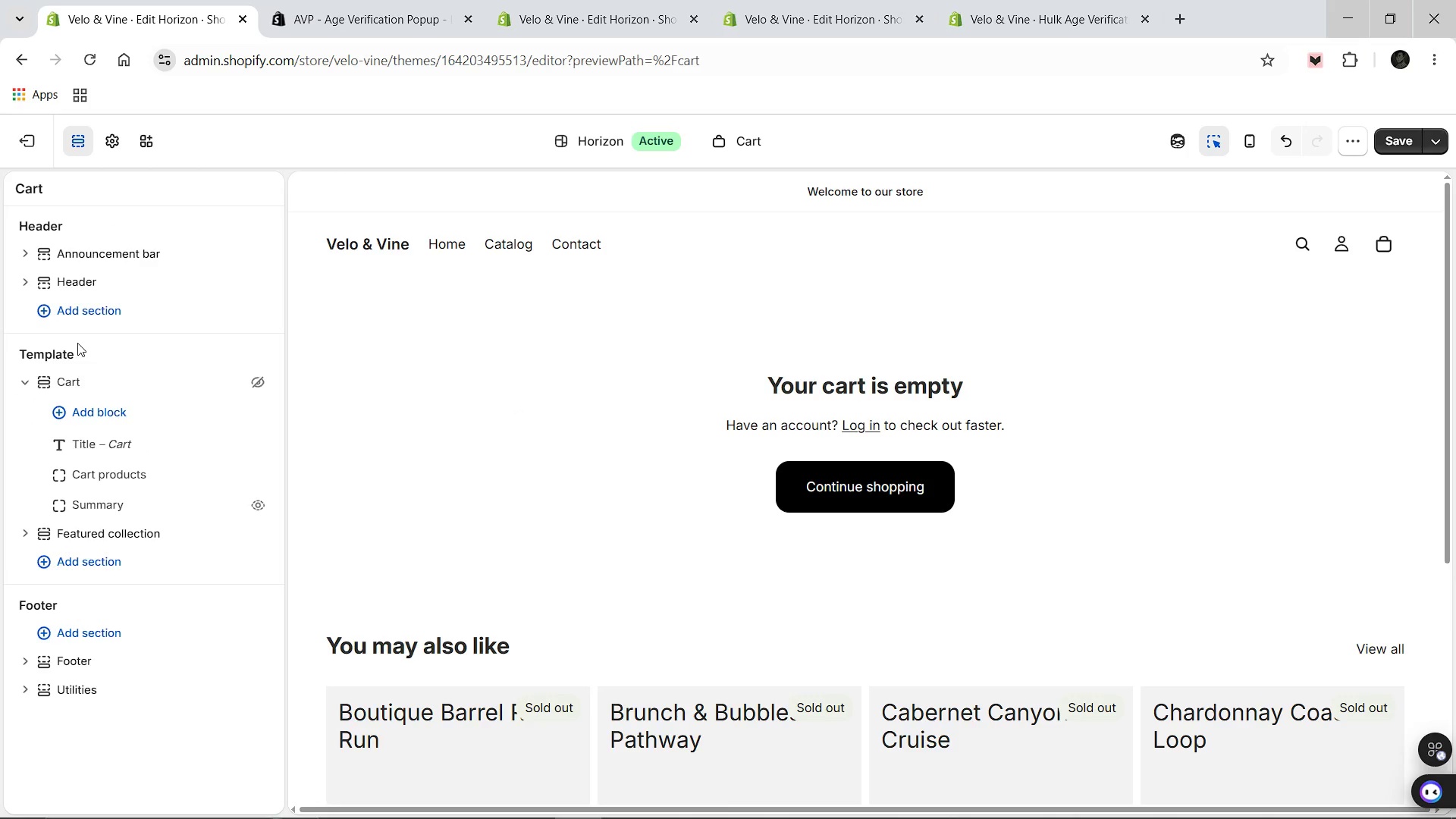 
mouse_move([115, 412])
 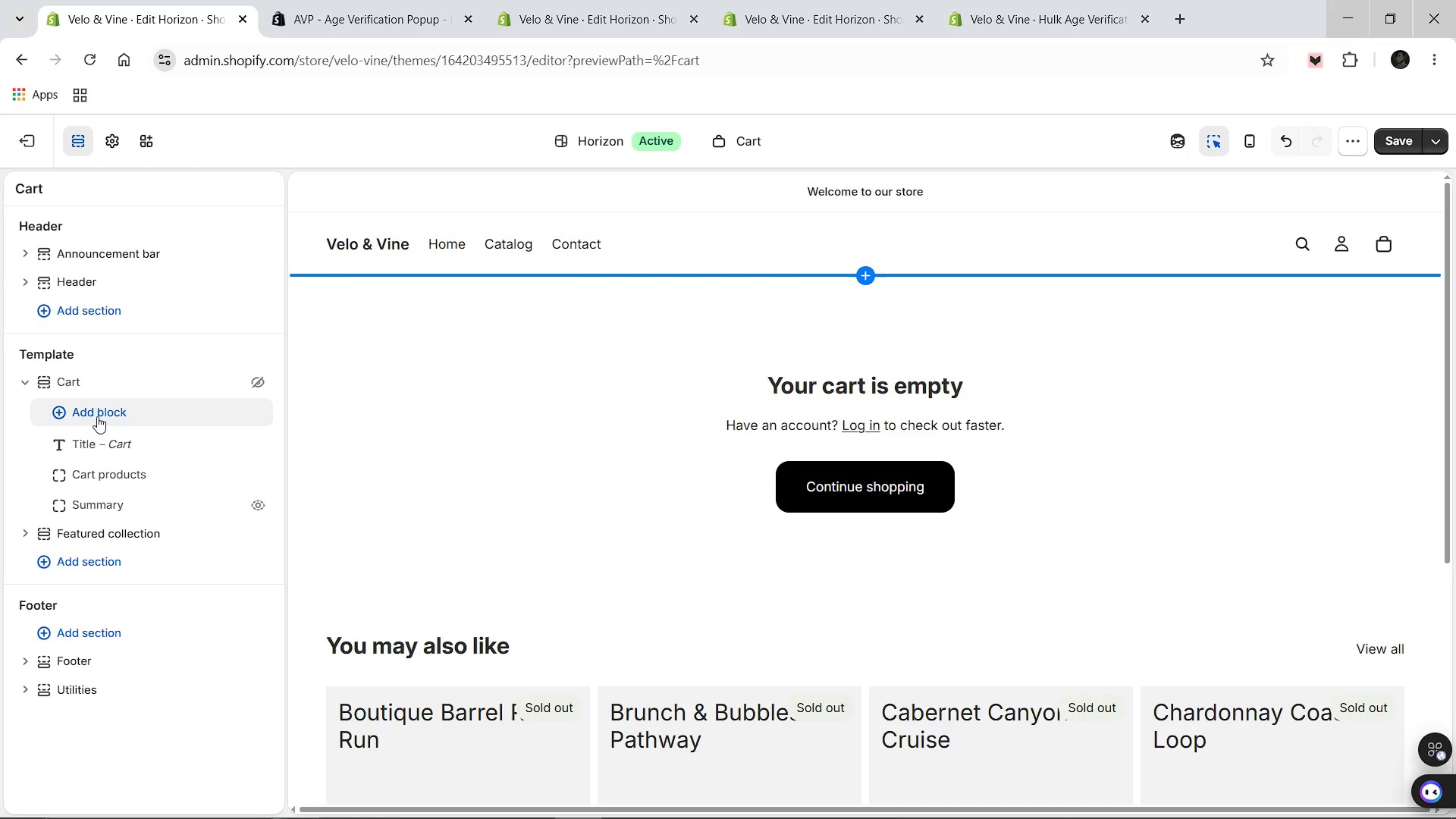 
left_click([97, 416])
 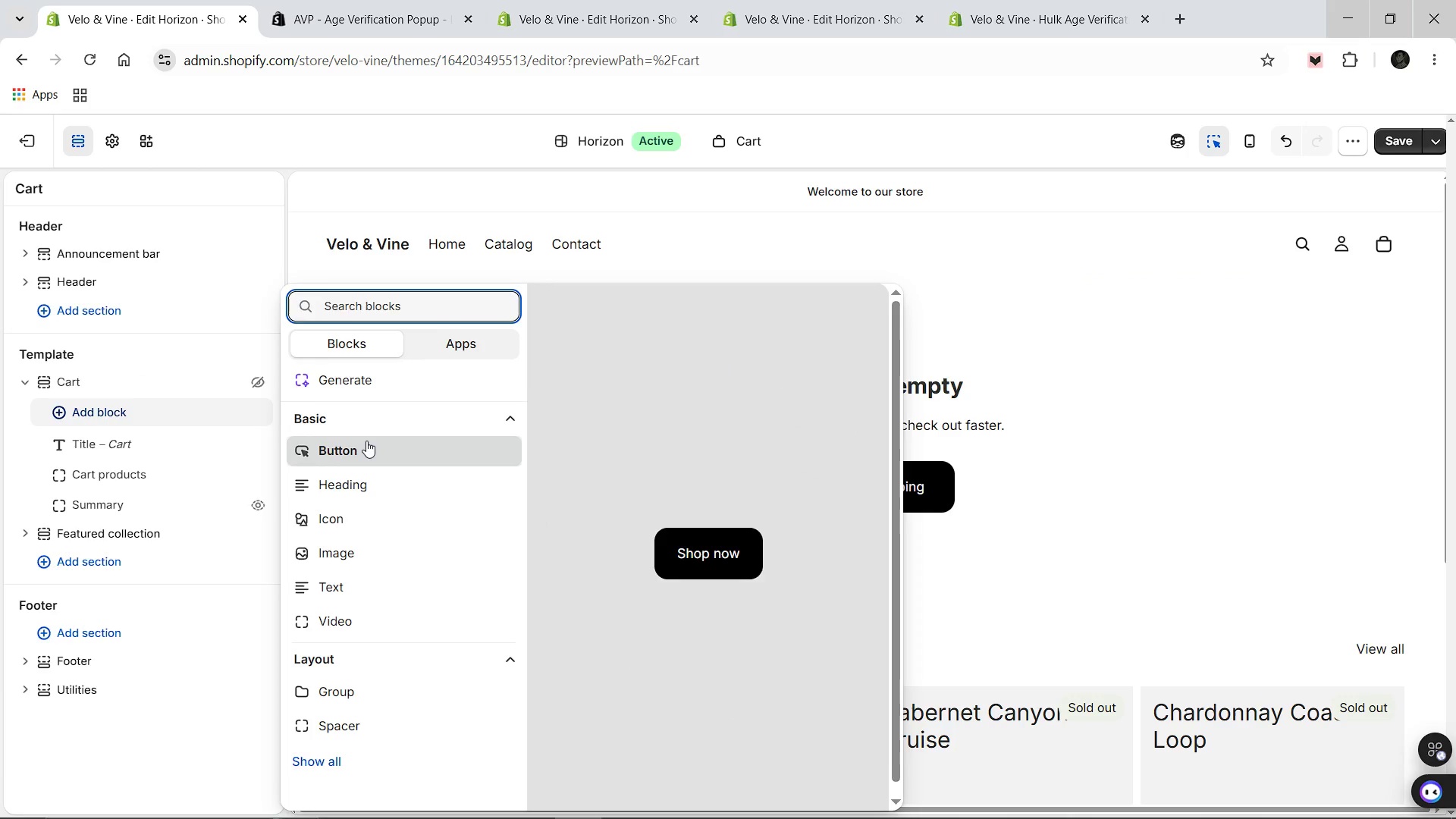 
scroll: coordinate [366, 441], scroll_direction: down, amount: 1.0
 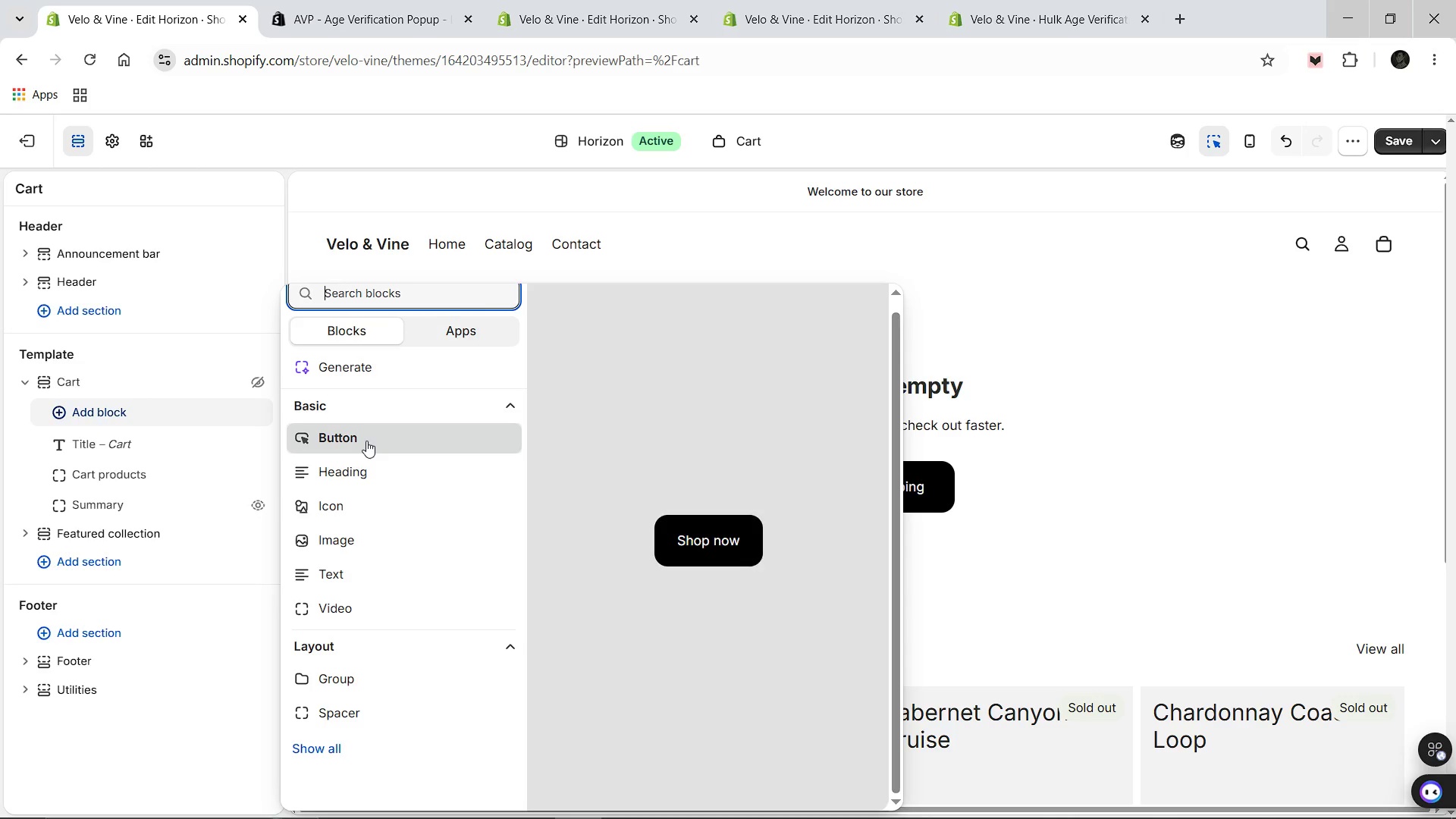 
wait(22.54)
 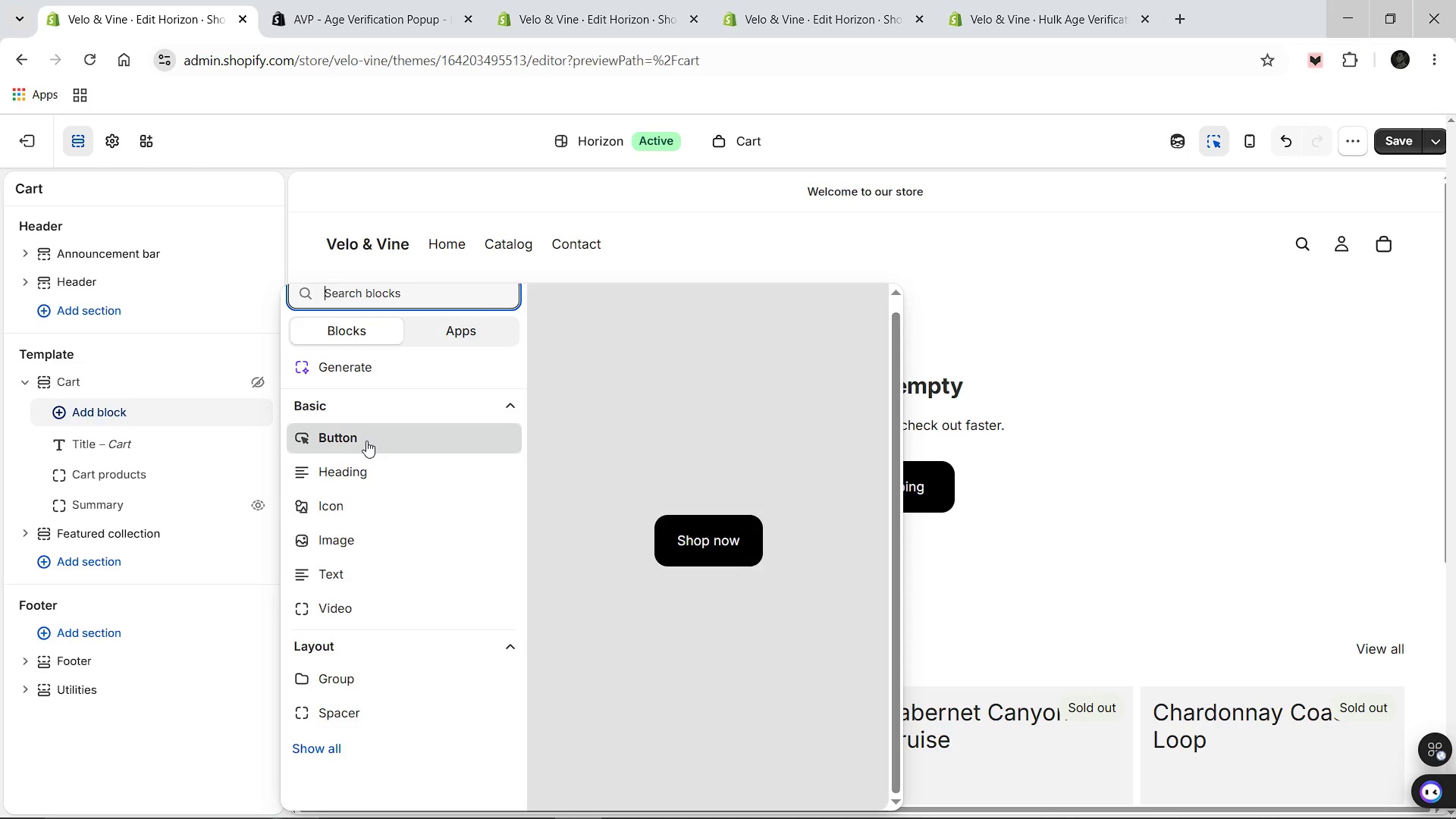 
left_click([733, 808])